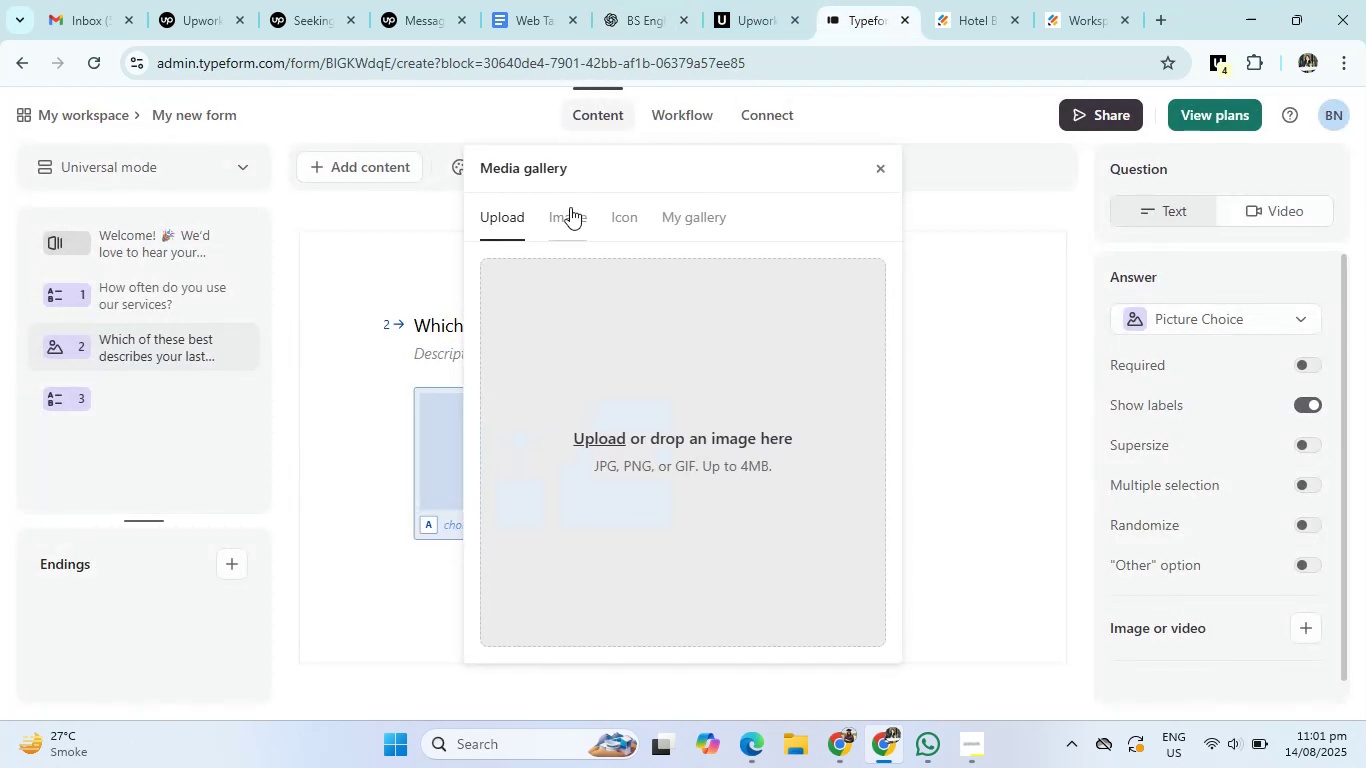 
left_click([563, 211])
 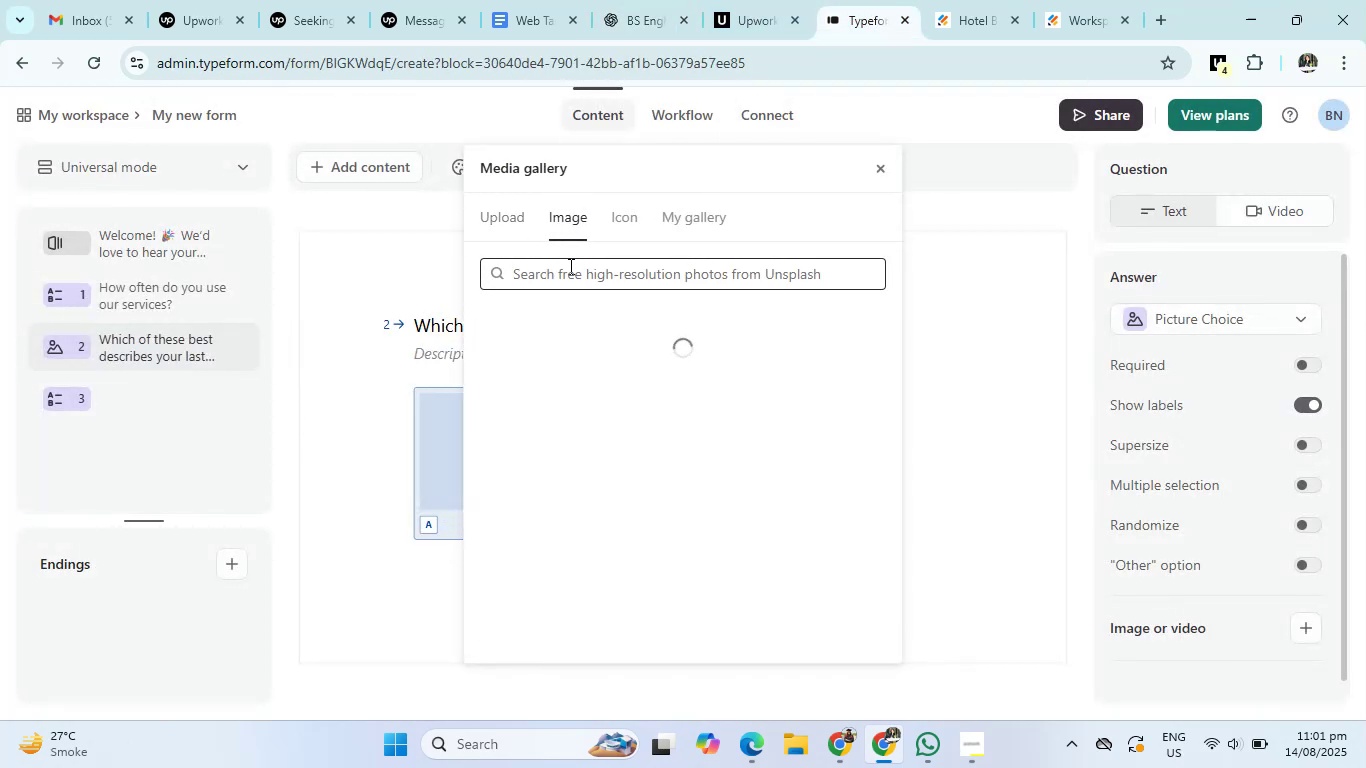 
left_click([569, 275])
 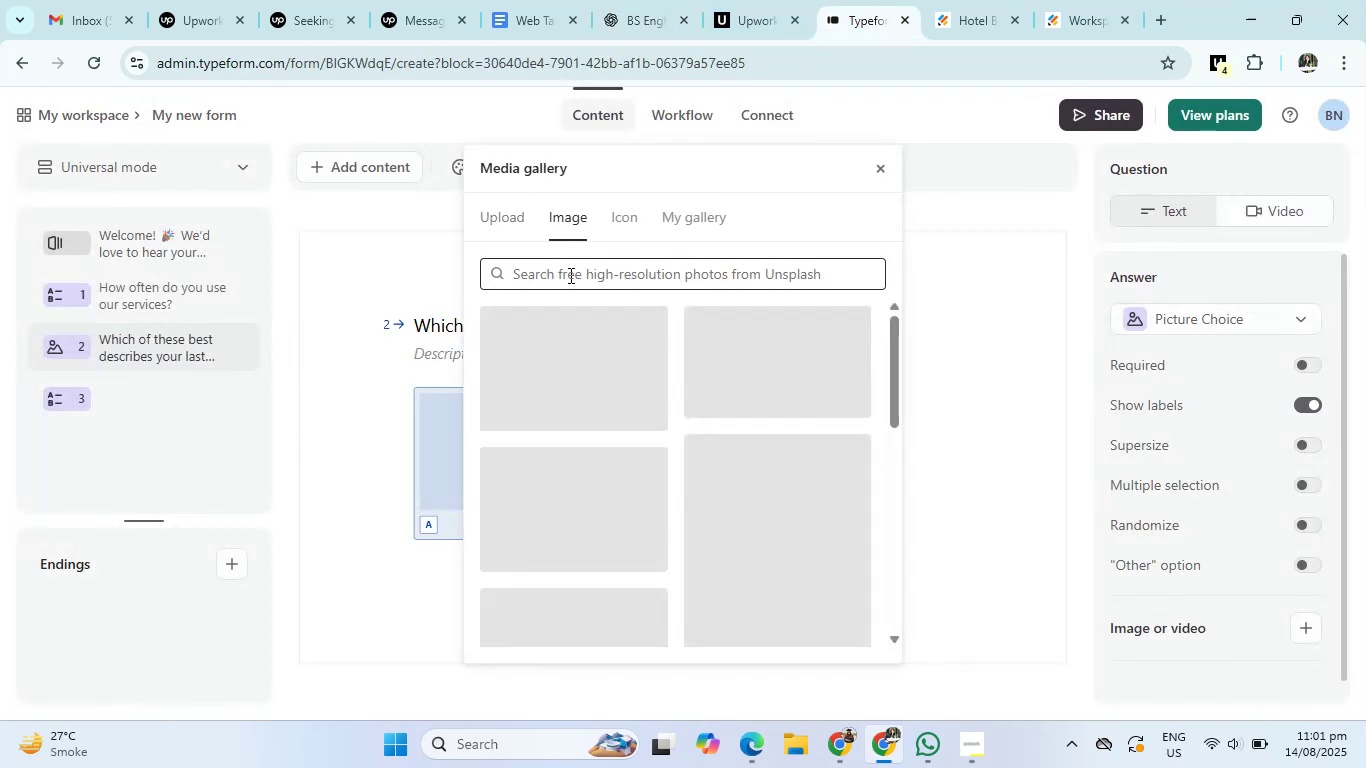 
key(Control+V)
 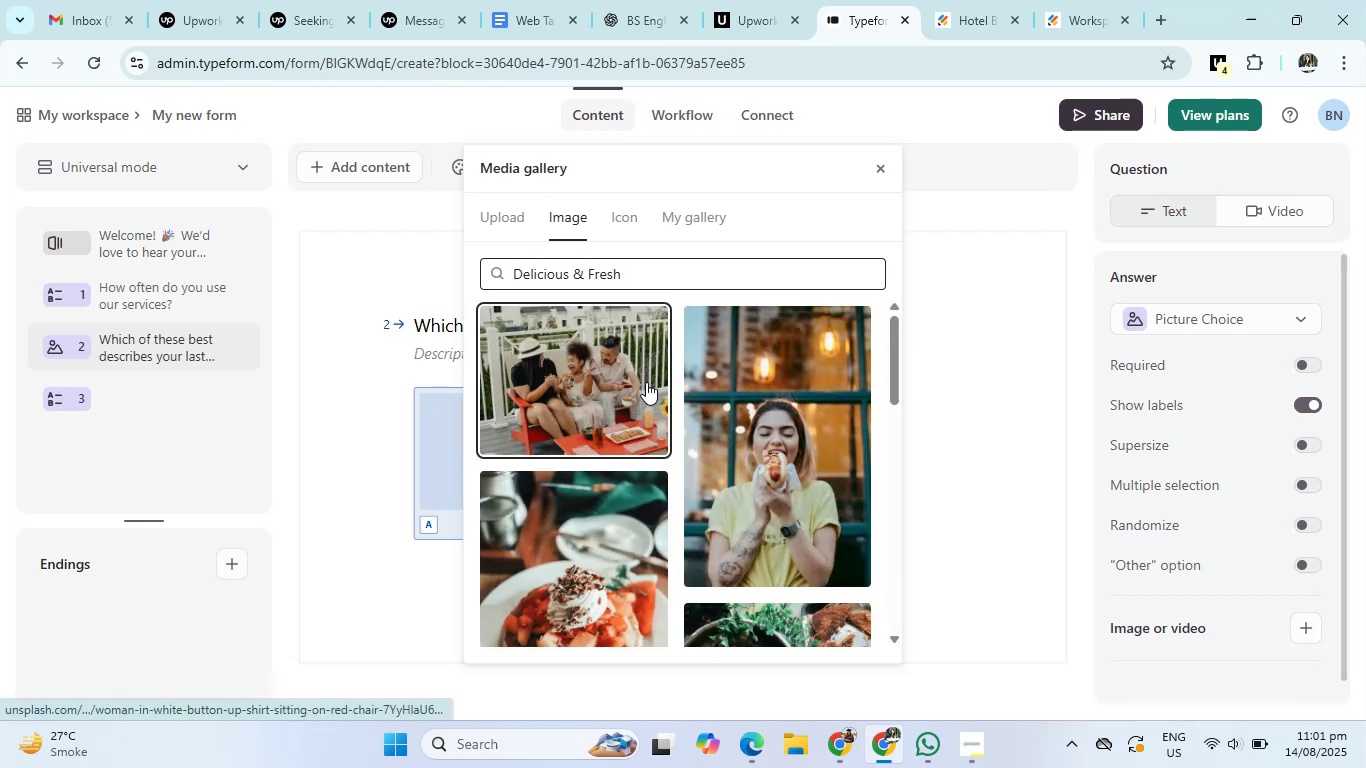 
scroll: coordinate [767, 483], scroll_direction: down, amount: 2.0
 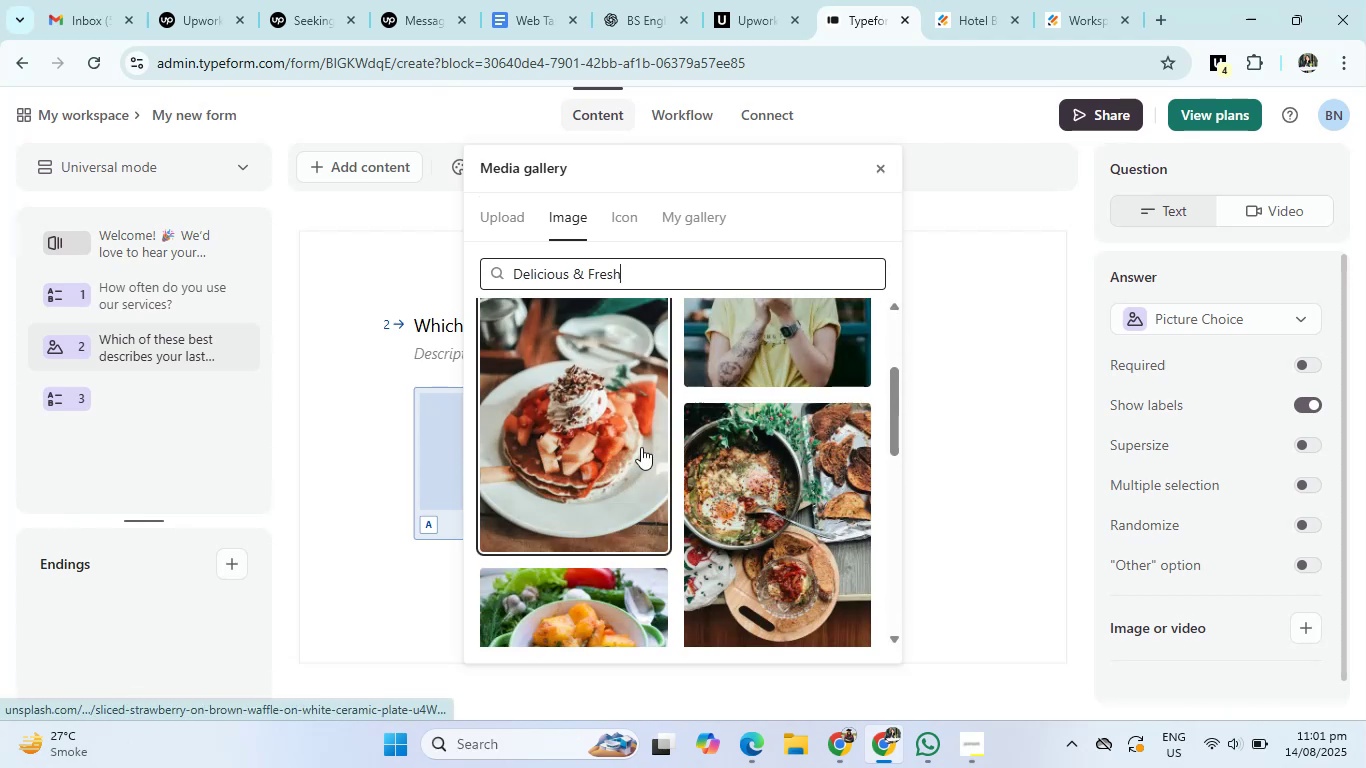 
left_click([600, 431])
 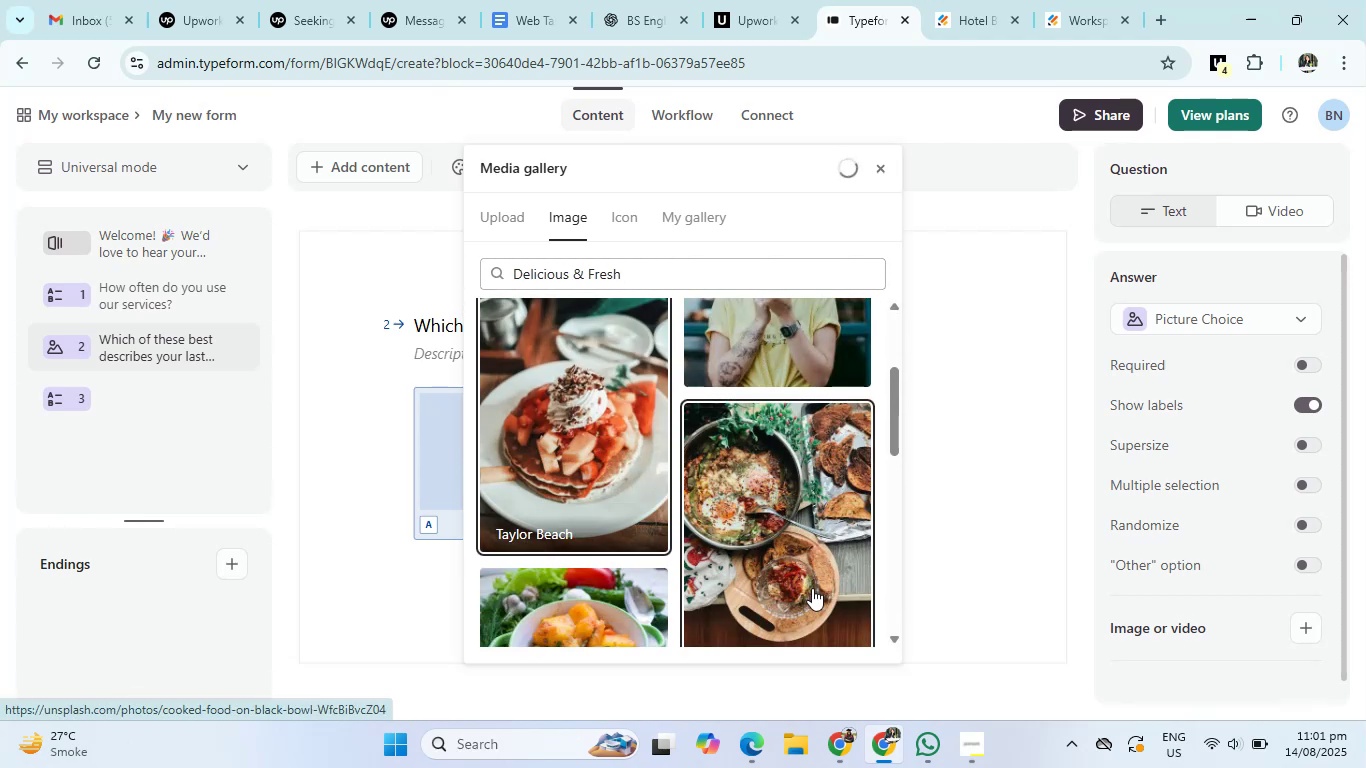 
scroll: coordinate [812, 588], scroll_direction: down, amount: 1.0
 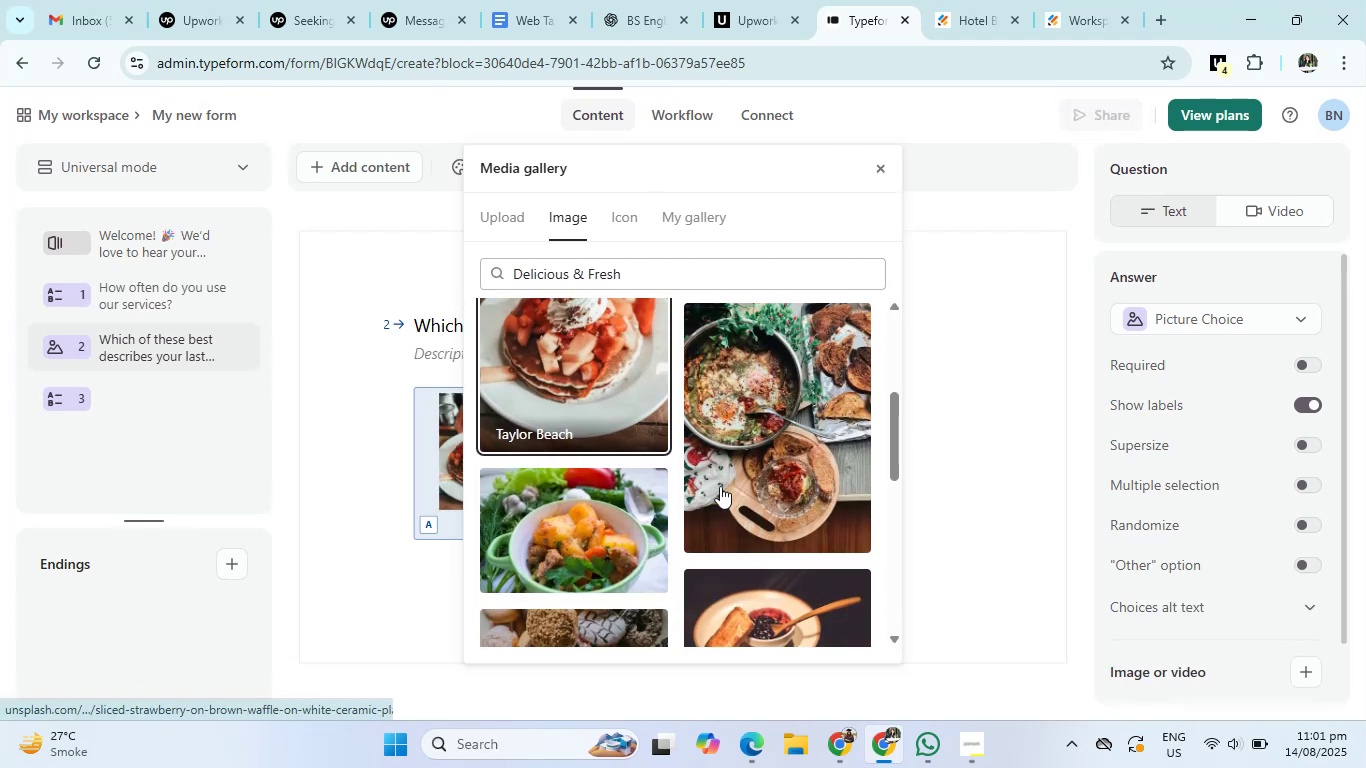 
left_click([1019, 529])
 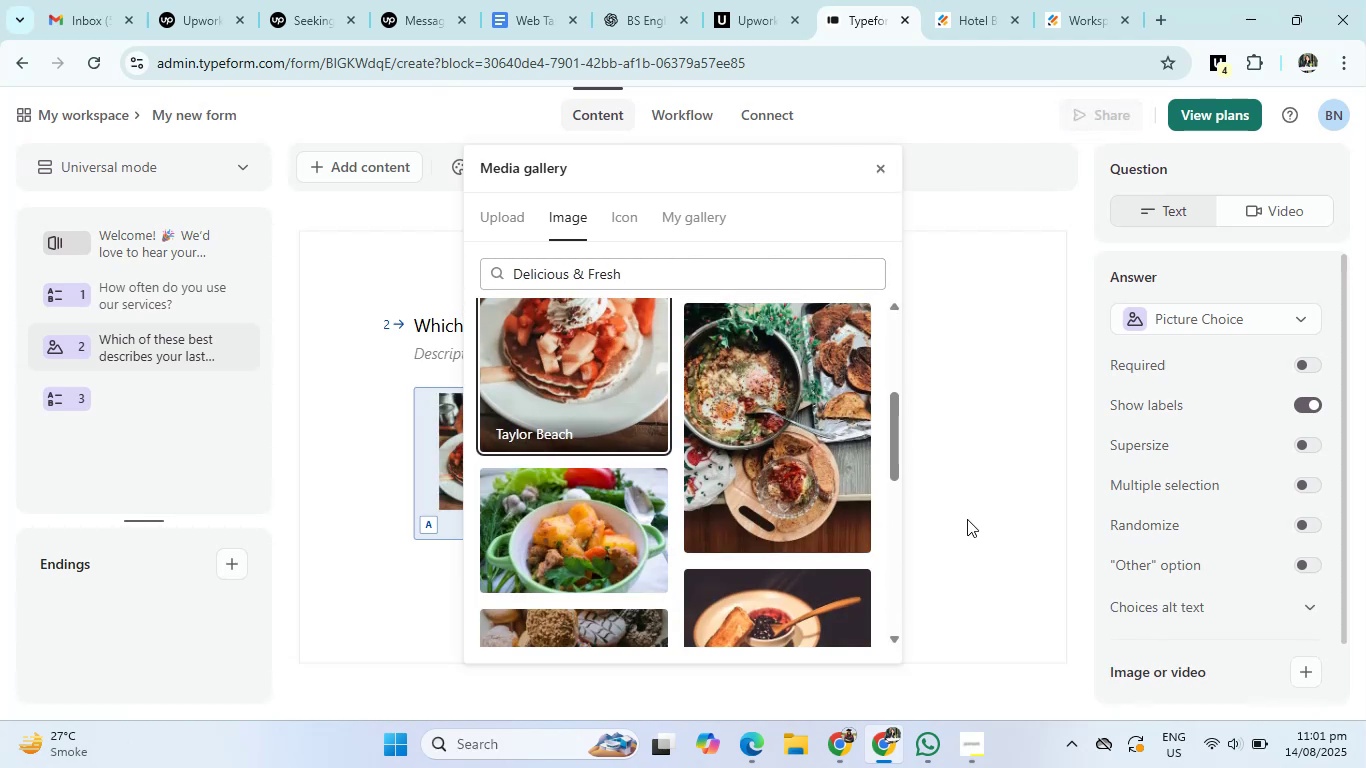 
scroll: coordinate [881, 541], scroll_direction: down, amount: 5.0
 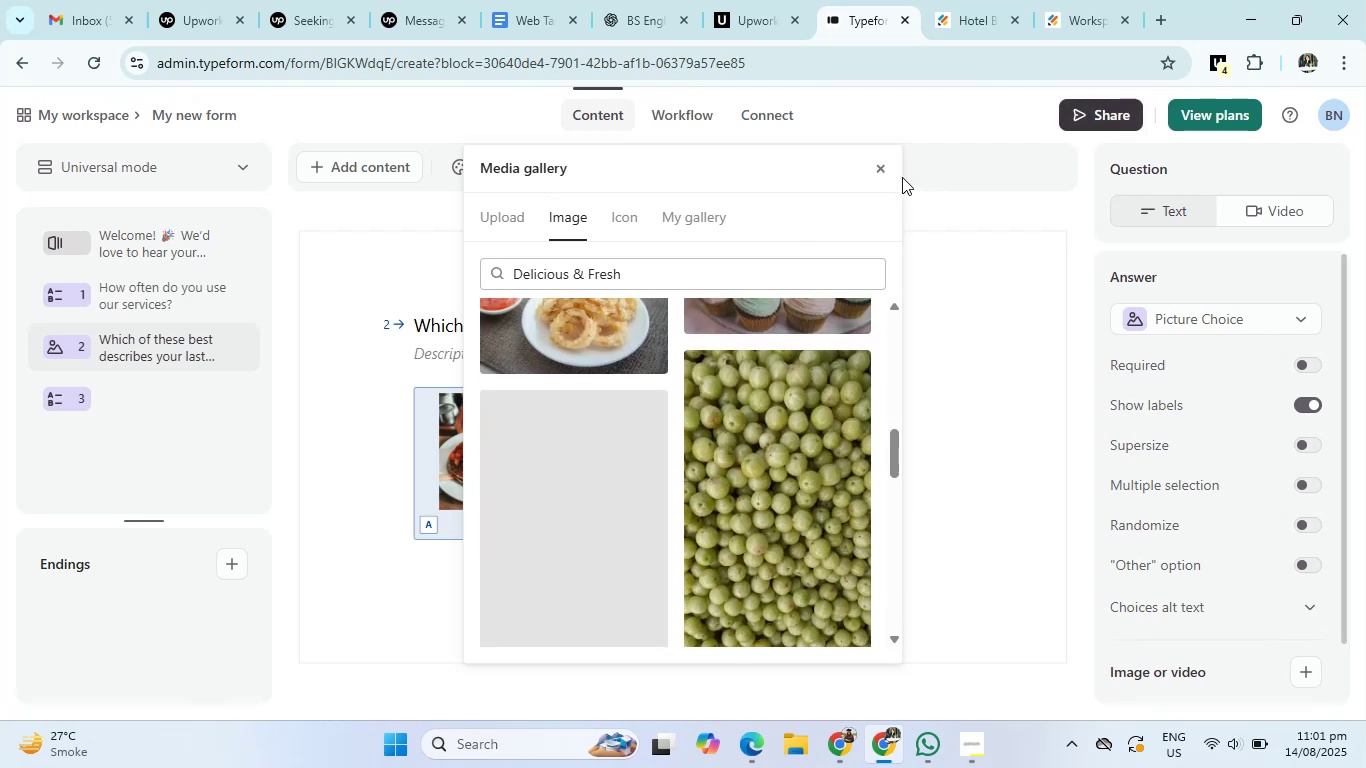 
left_click([882, 168])
 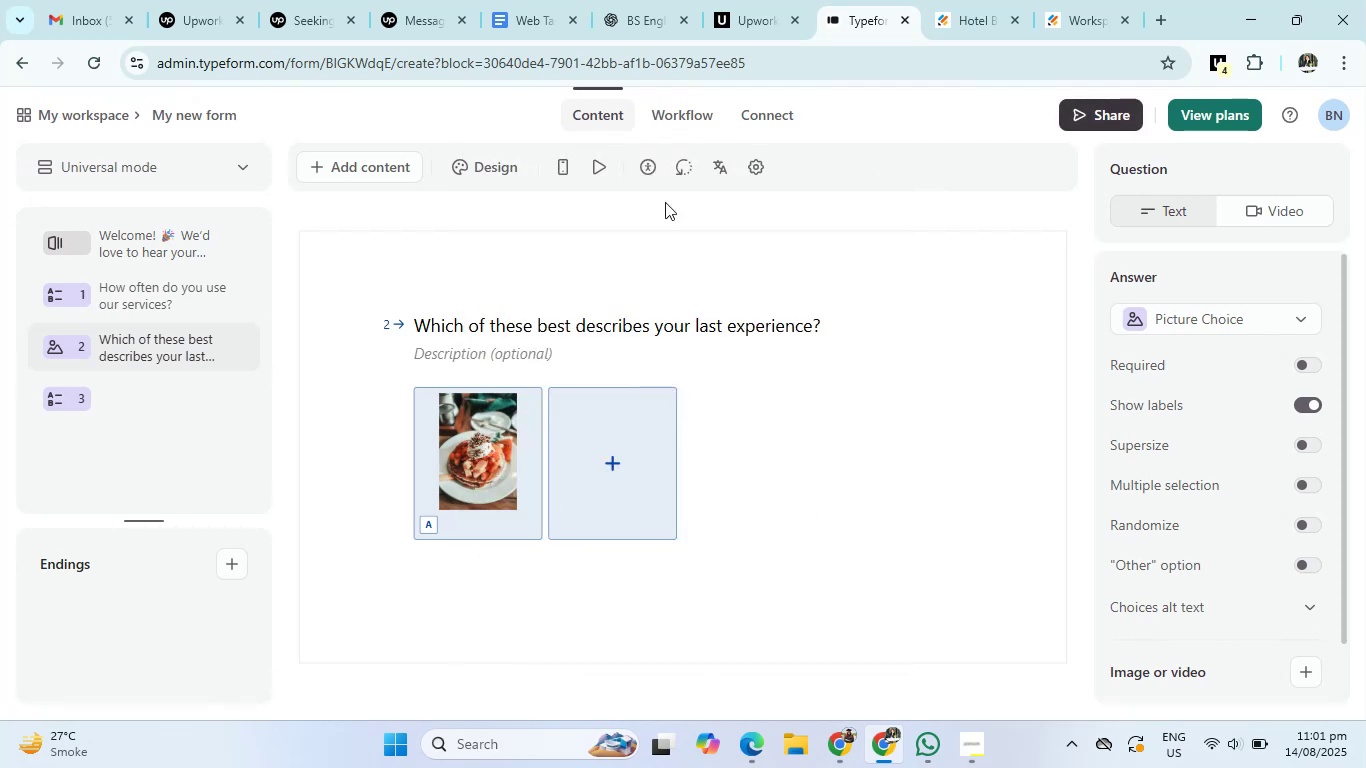 
left_click([636, 0])
 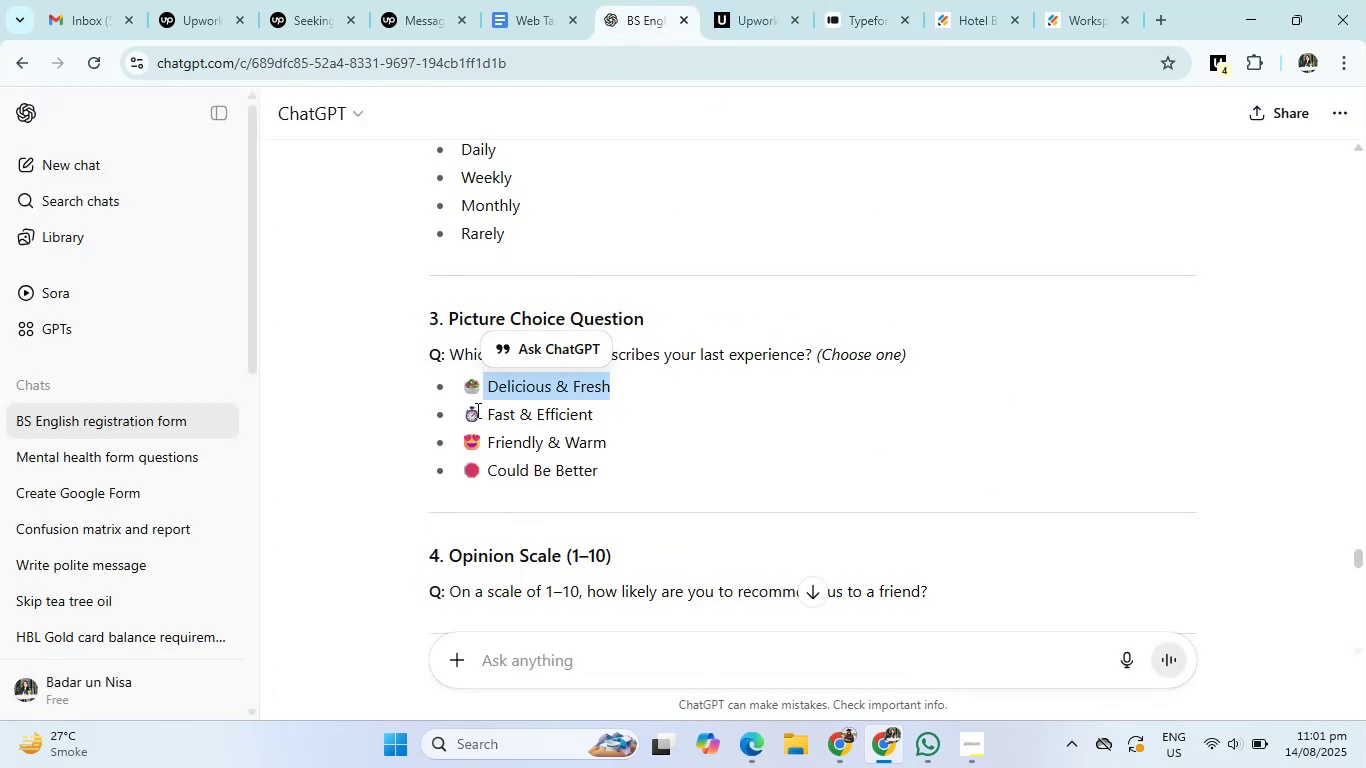 
left_click_drag(start_coordinate=[486, 412], to_coordinate=[617, 416])
 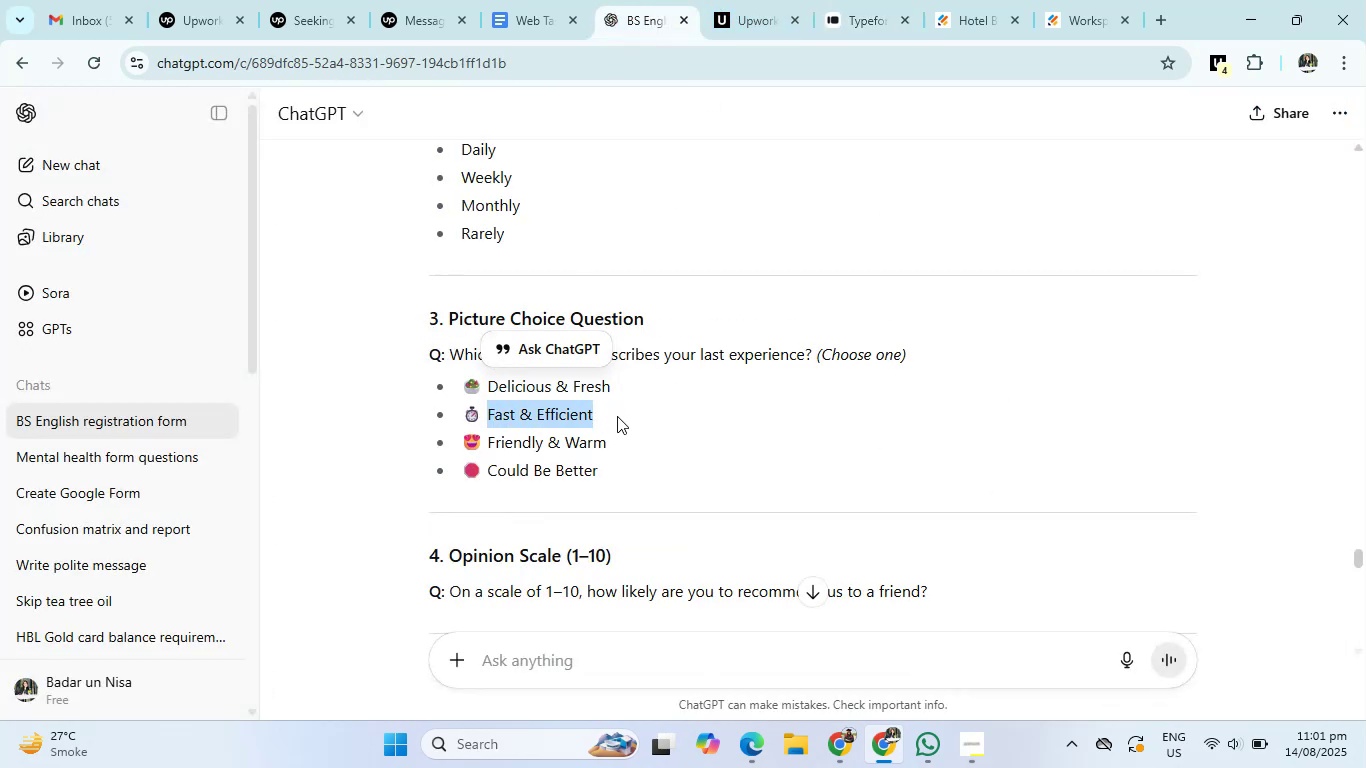 
key(Control+C)
 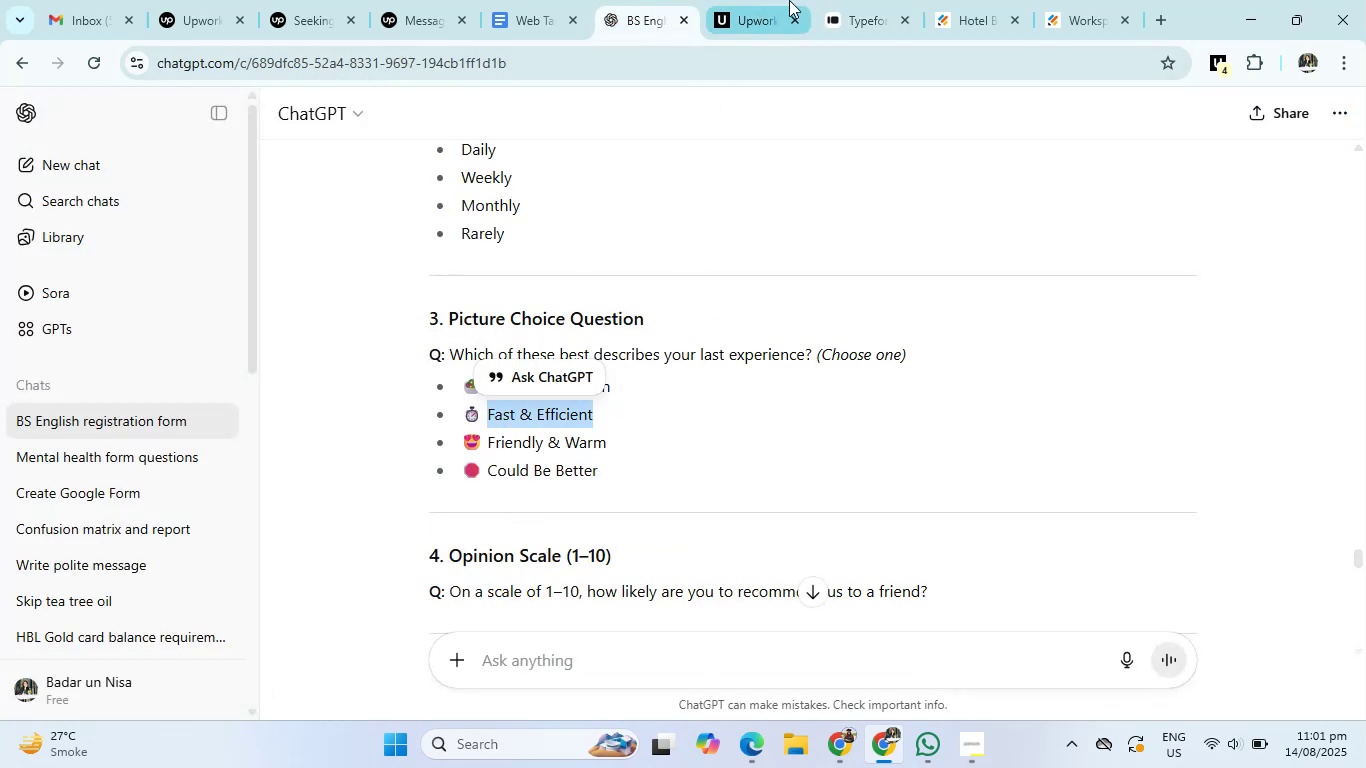 
left_click([848, 0])
 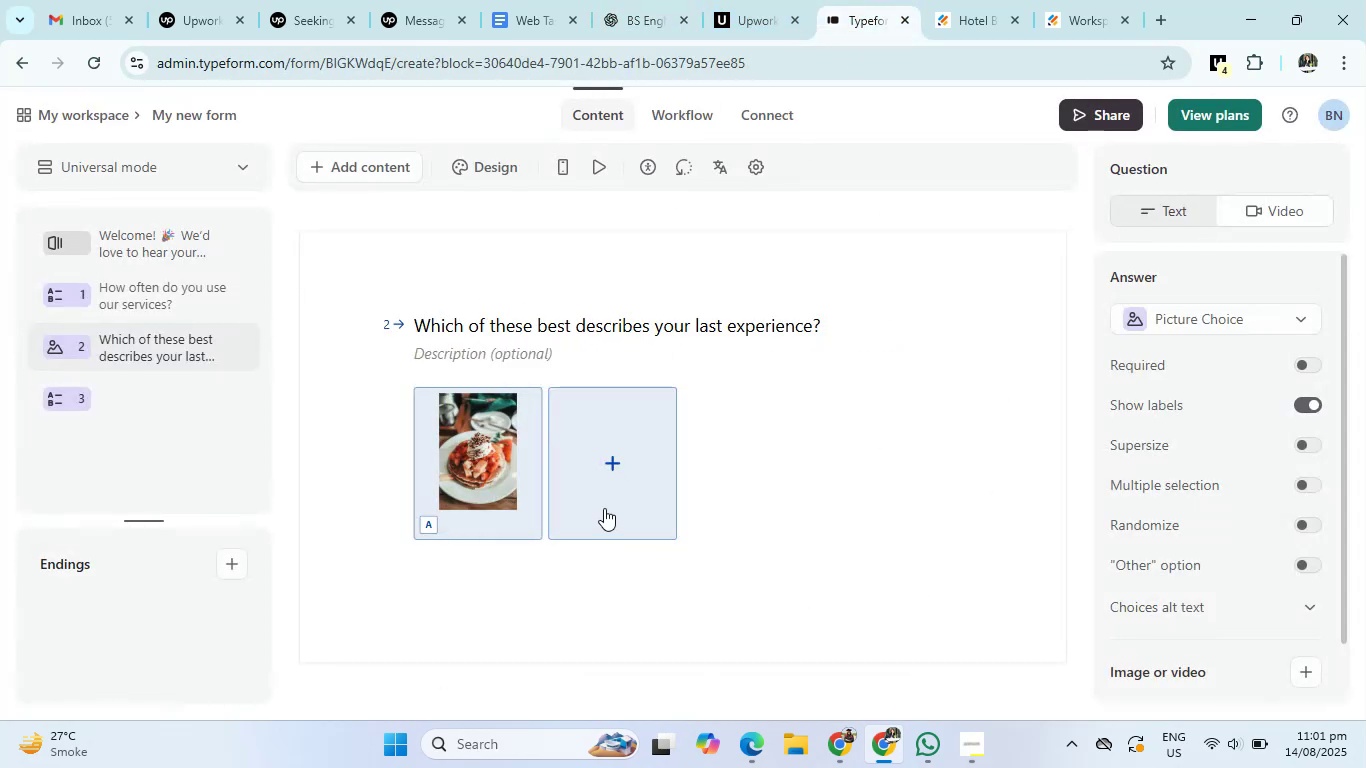 
left_click([612, 458])
 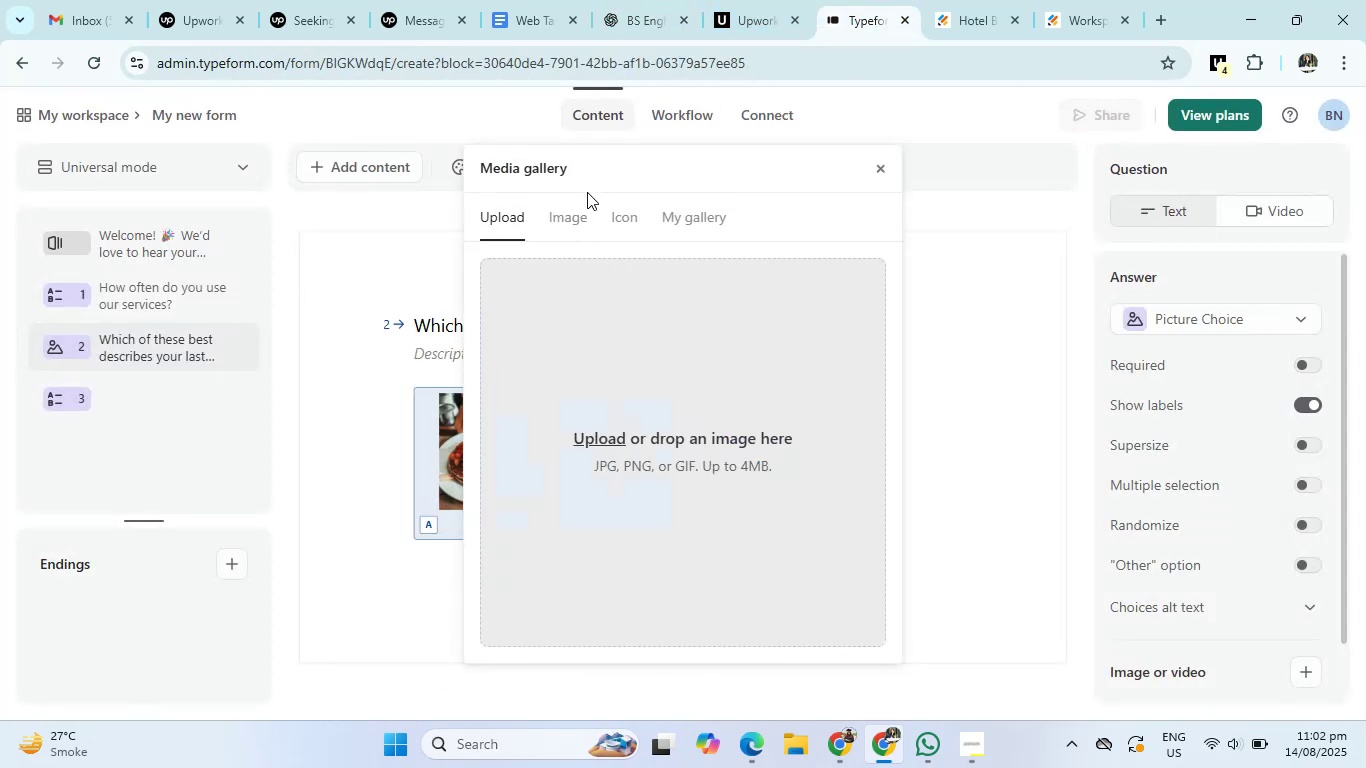 
left_click([563, 220])
 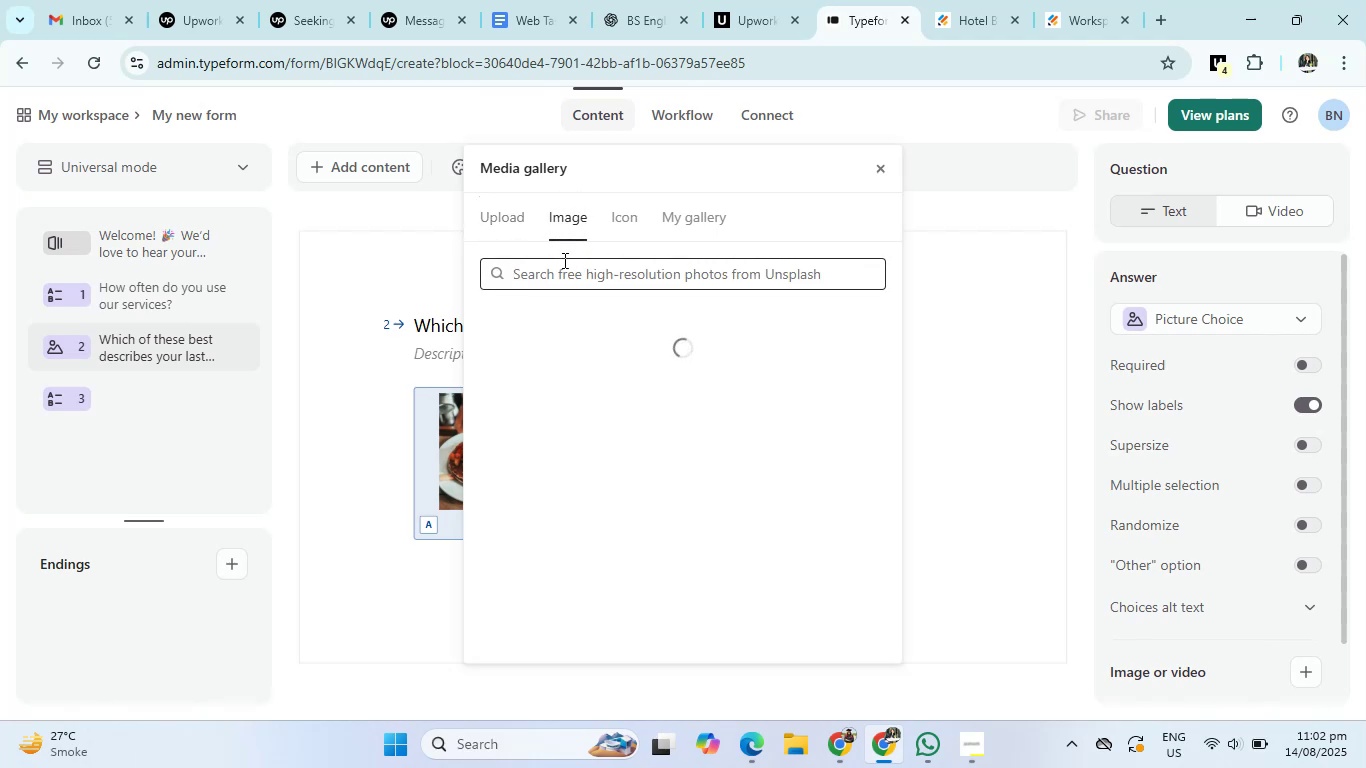 
left_click([563, 260])
 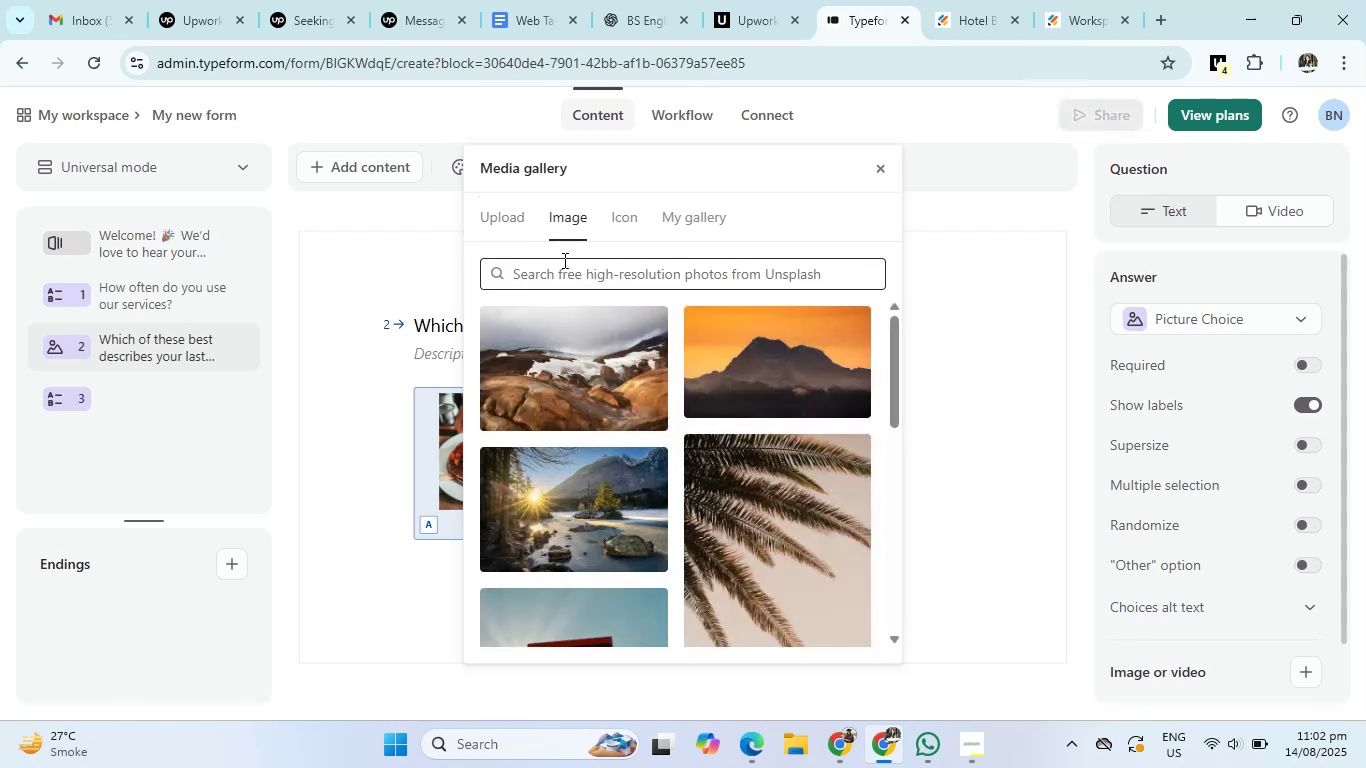 
key(Control+V)
 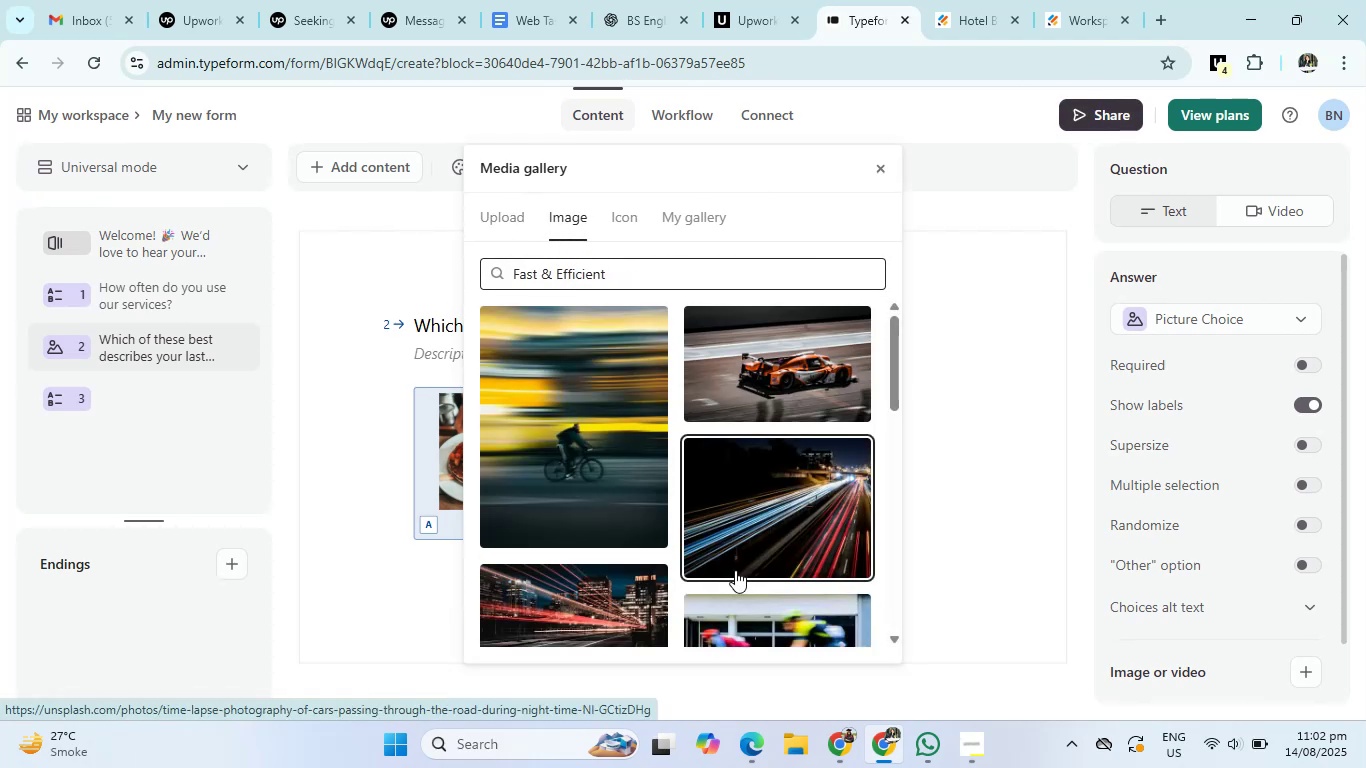 
wait(5.56)
 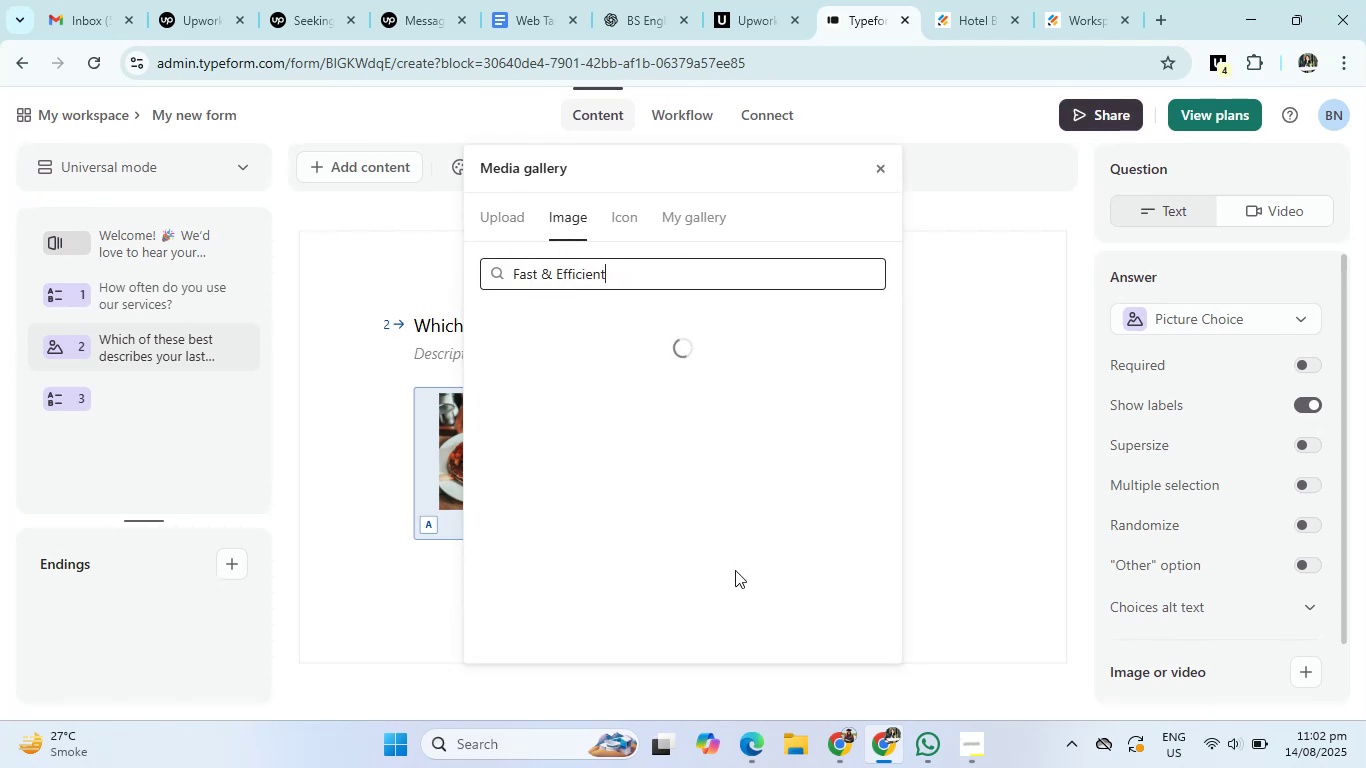 
scroll: coordinate [682, 496], scroll_direction: down, amount: 6.0
 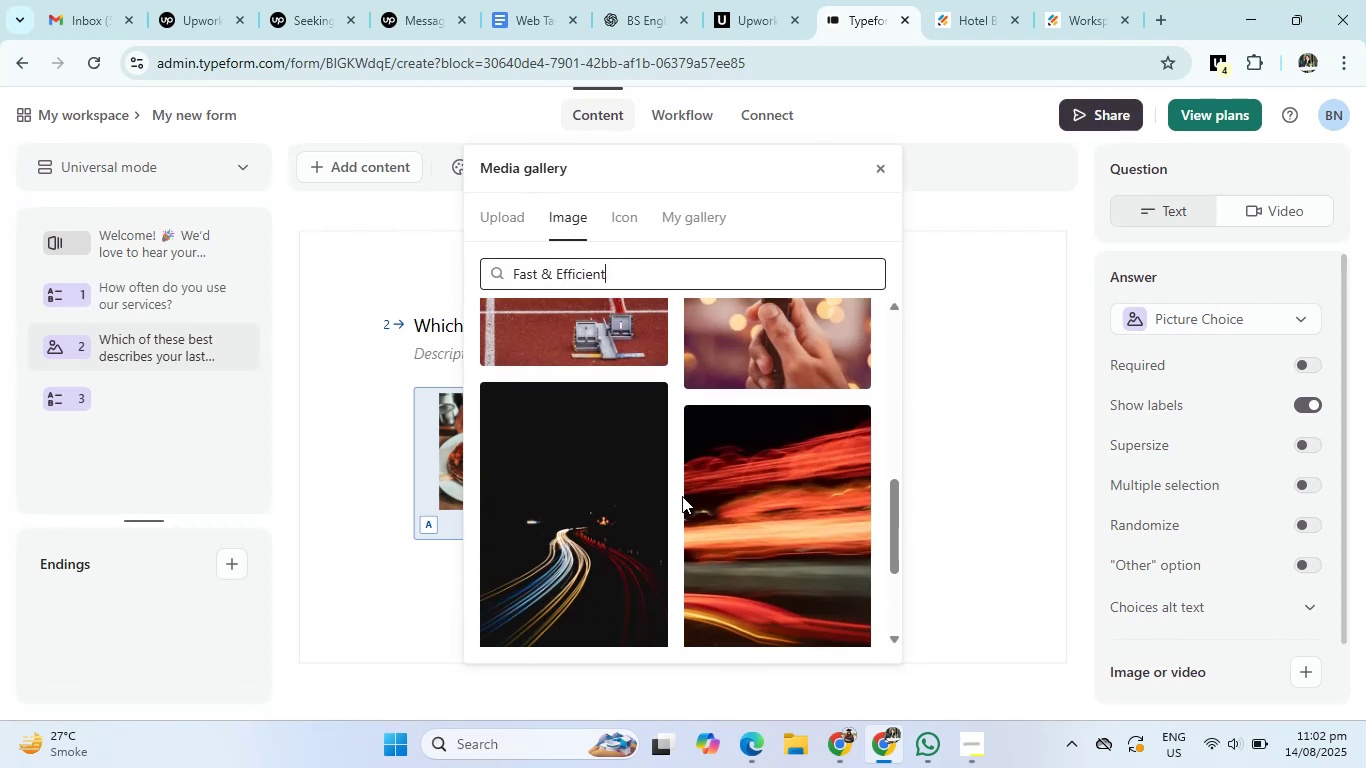 
scroll: coordinate [682, 496], scroll_direction: up, amount: 1.0
 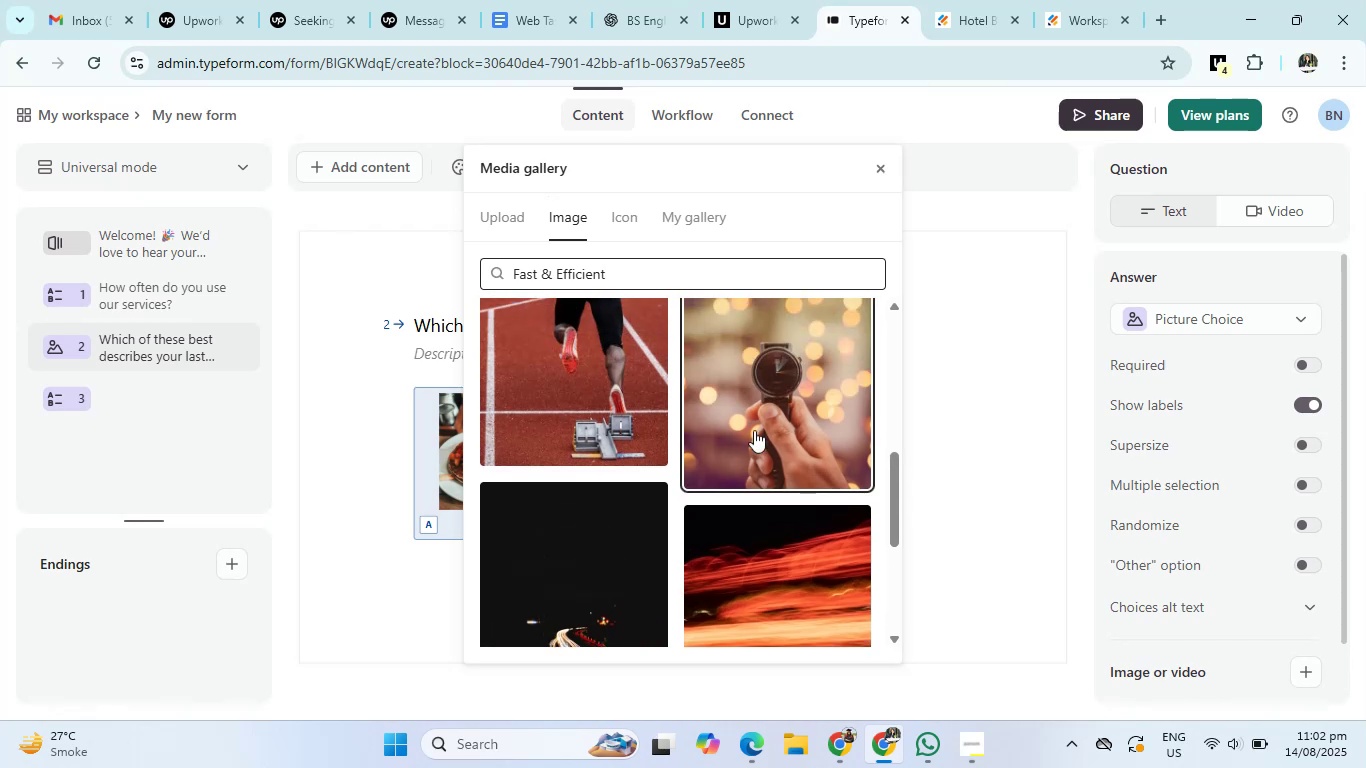 
left_click([755, 429])
 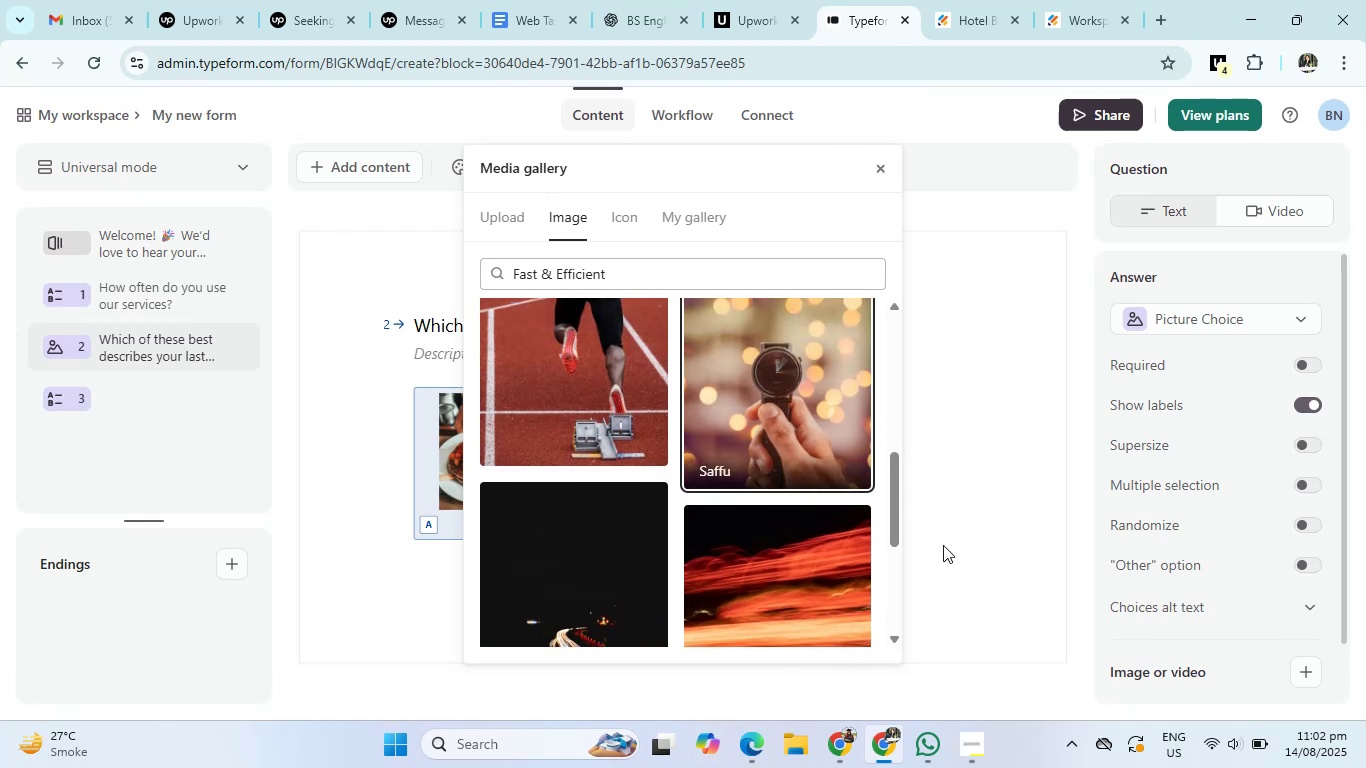 
left_click([963, 518])
 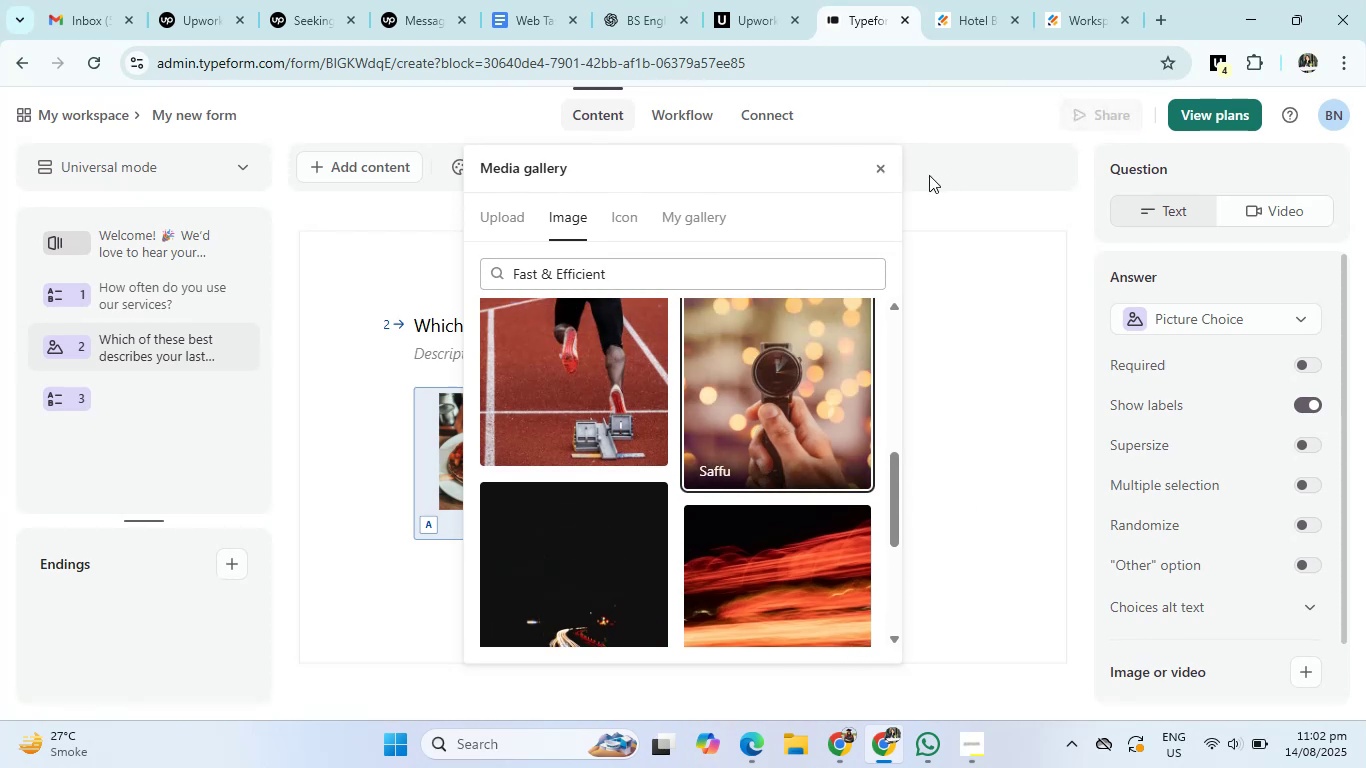 
left_click([878, 174])
 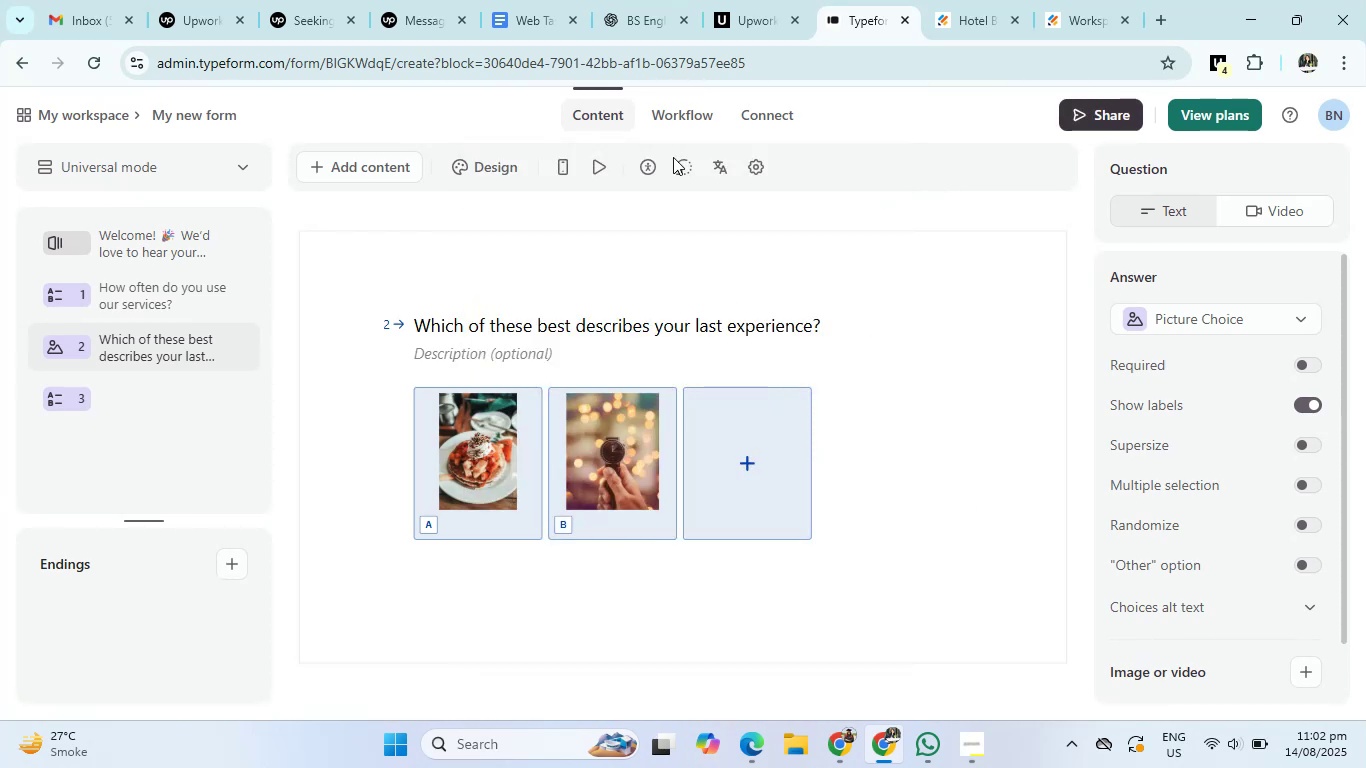 
left_click([650, 21])
 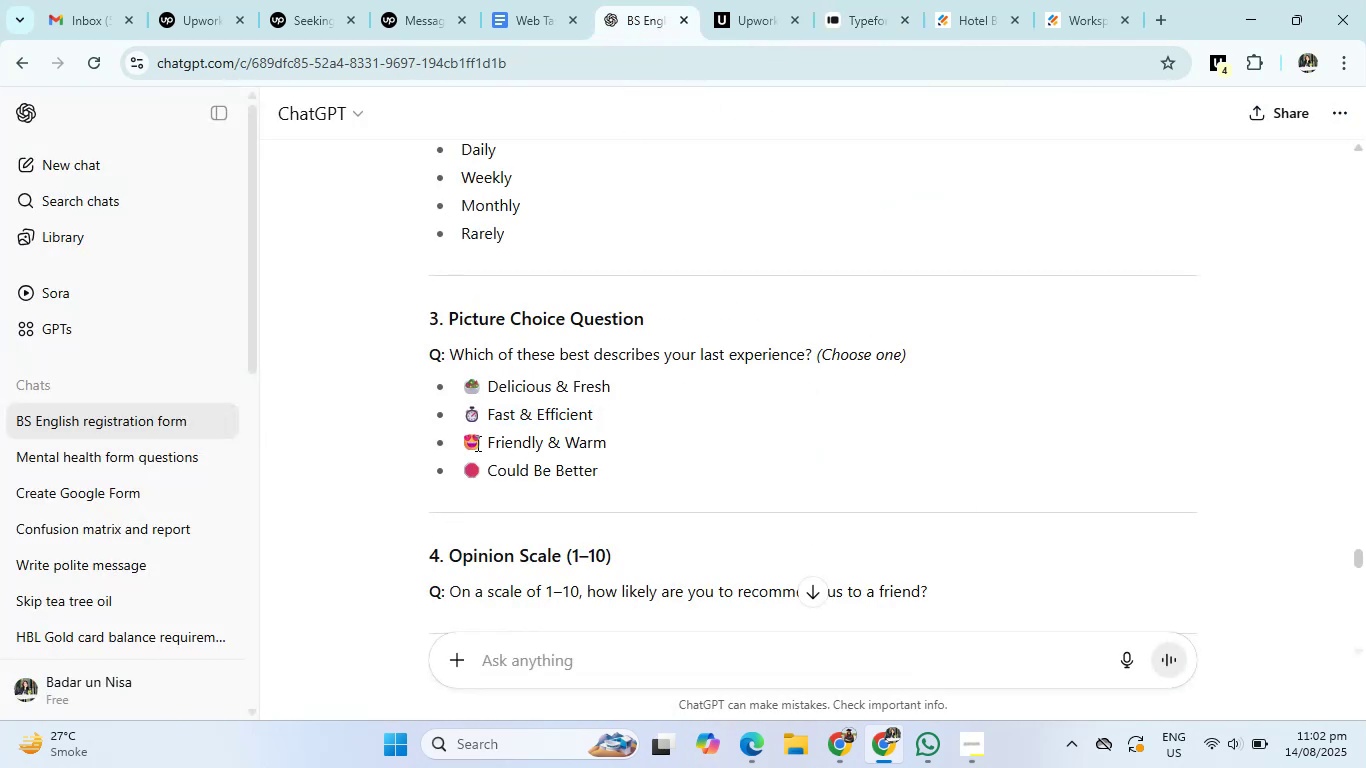 
left_click_drag(start_coordinate=[486, 443], to_coordinate=[585, 441])
 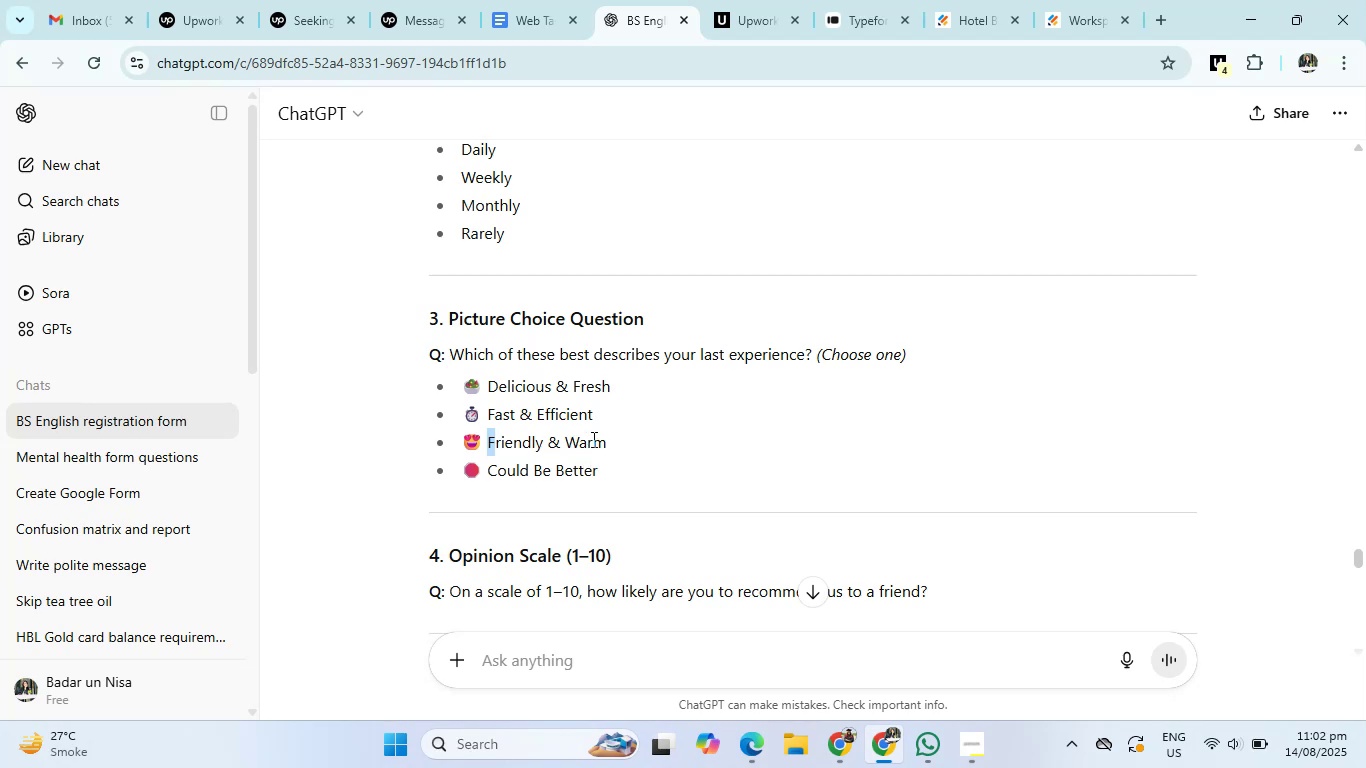 
left_click([599, 437])
 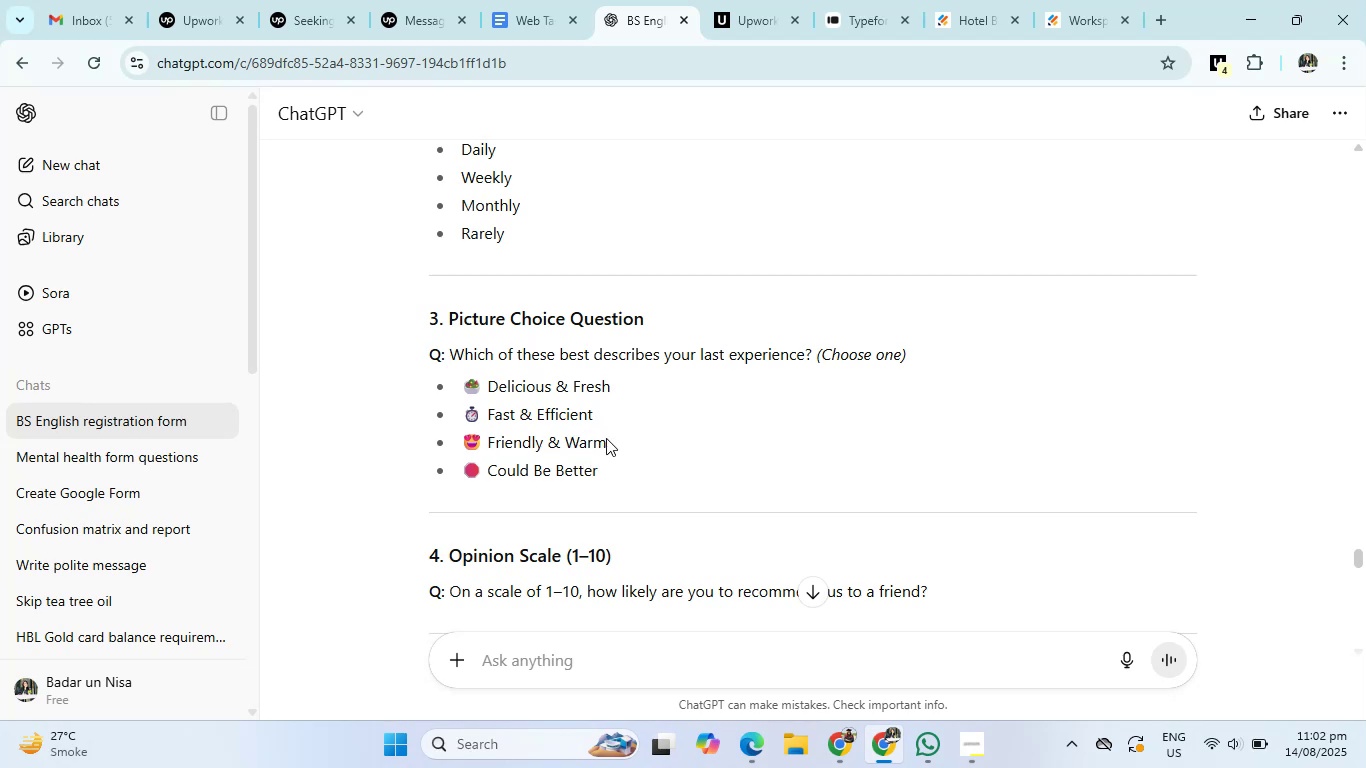 
left_click_drag(start_coordinate=[608, 440], to_coordinate=[489, 453])
 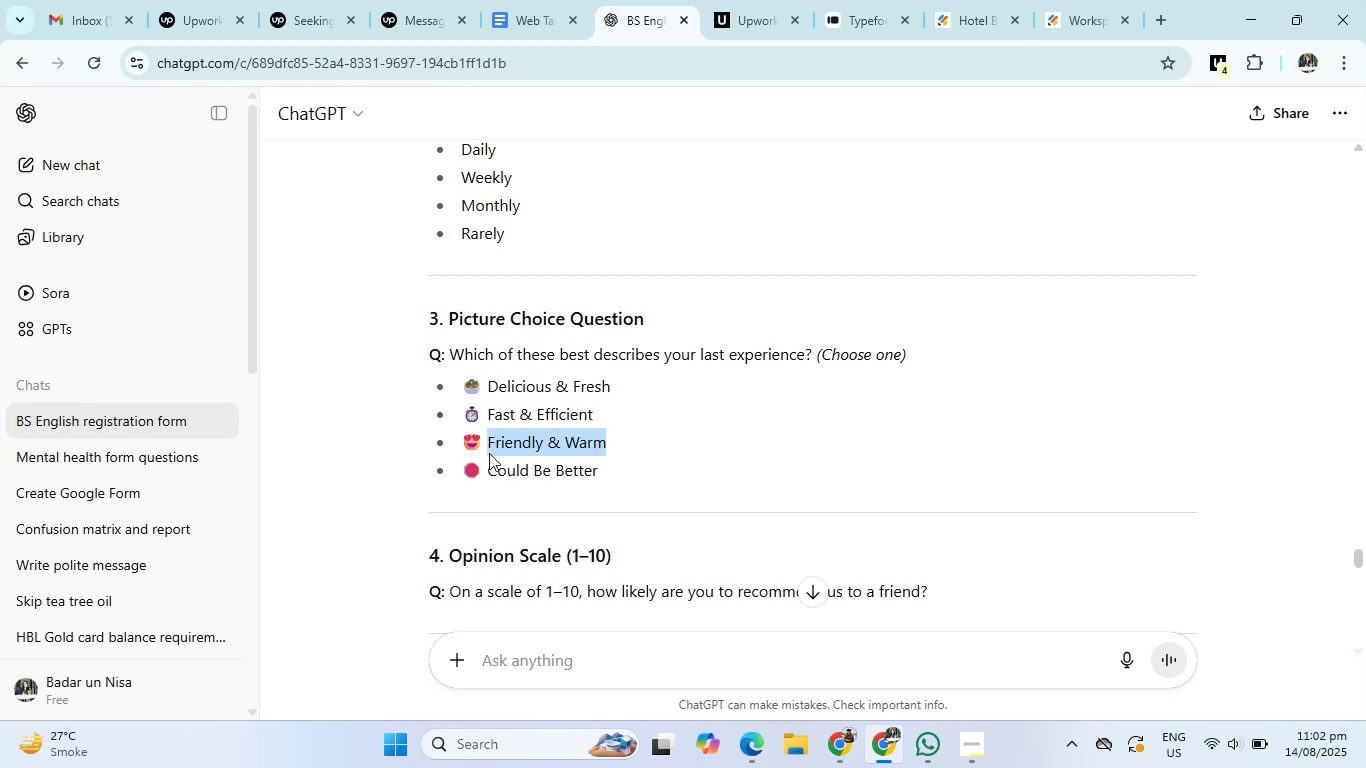 
key(Control+C)
 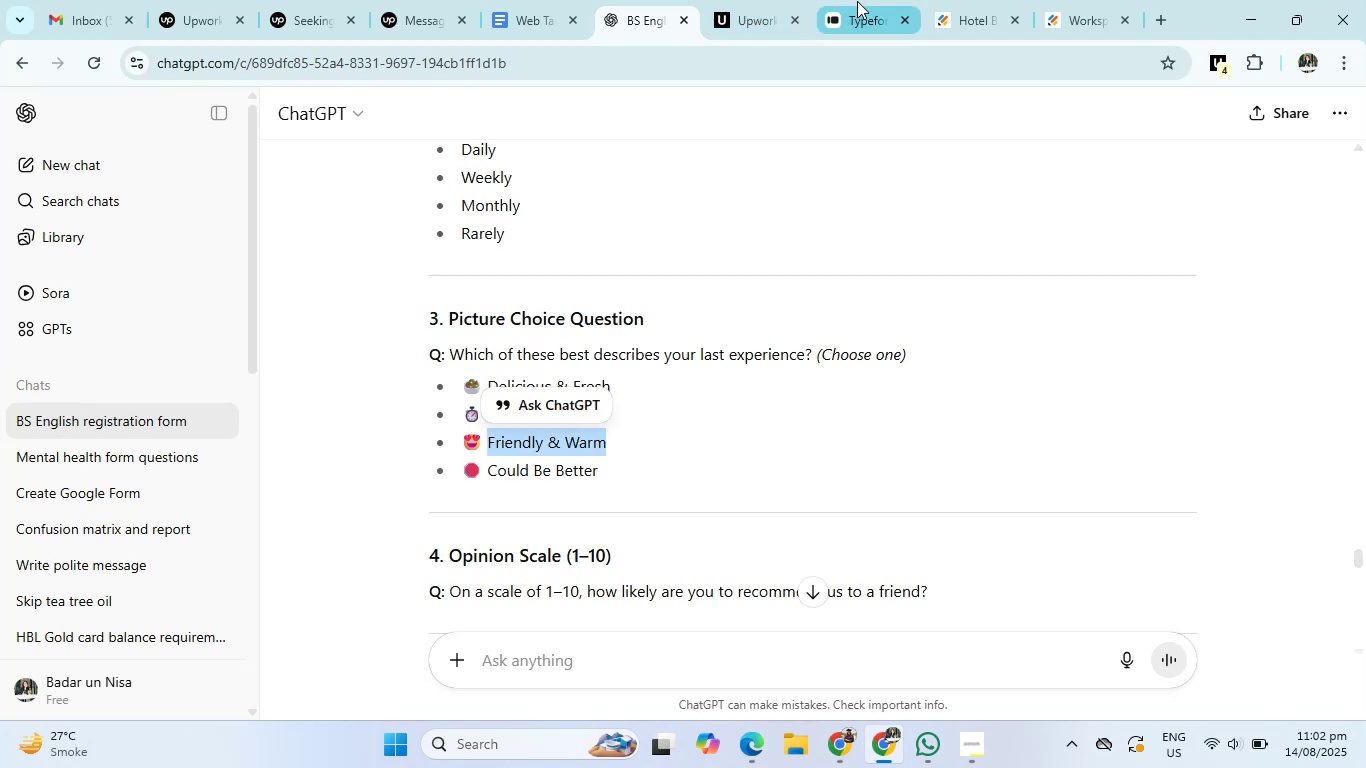 
left_click([868, 2])
 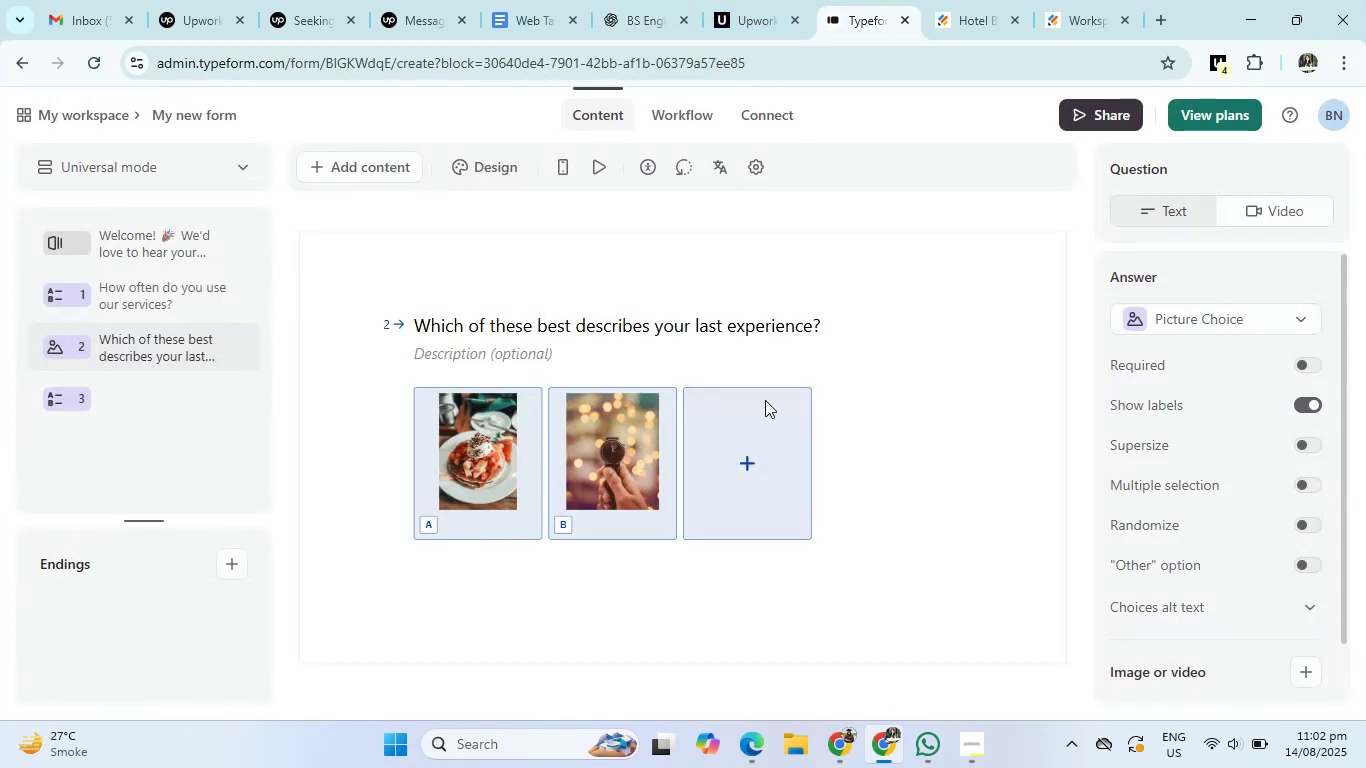 
left_click([763, 448])
 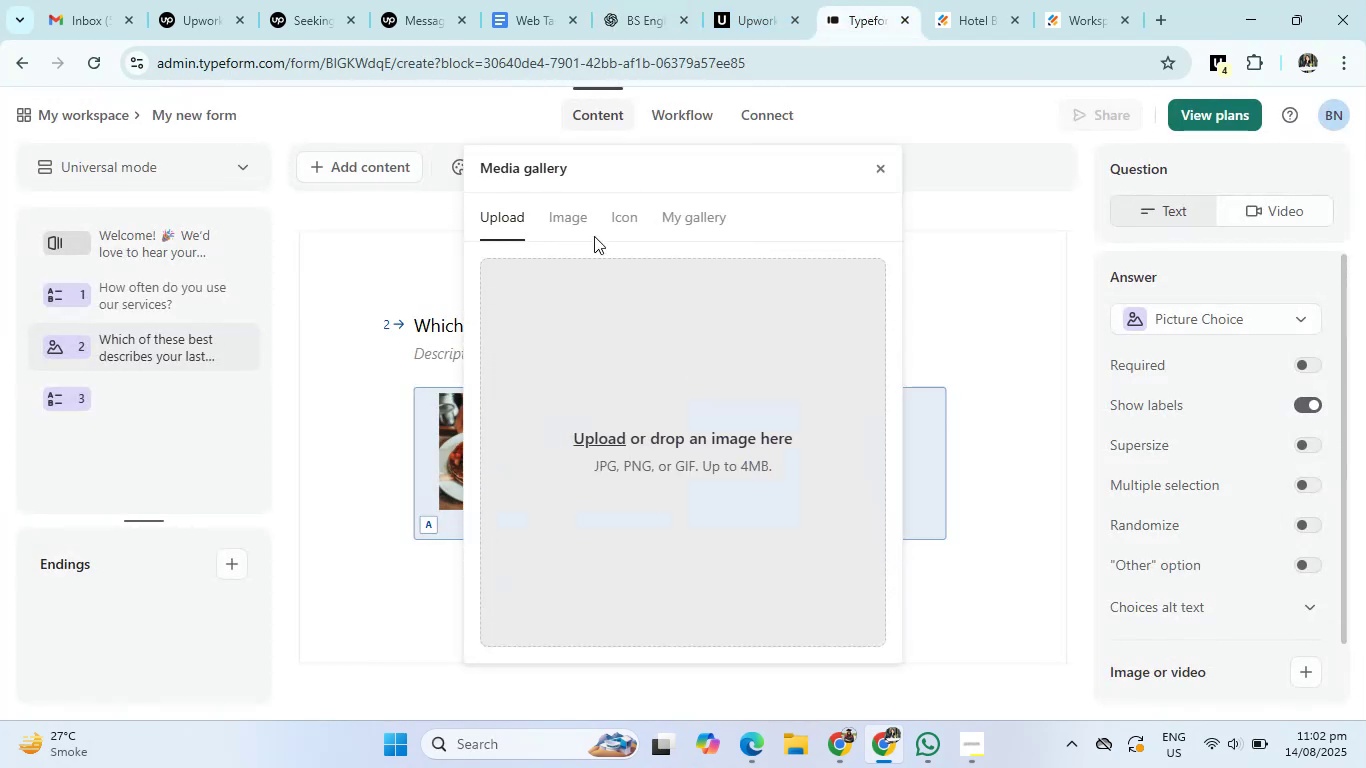 
left_click([572, 215])
 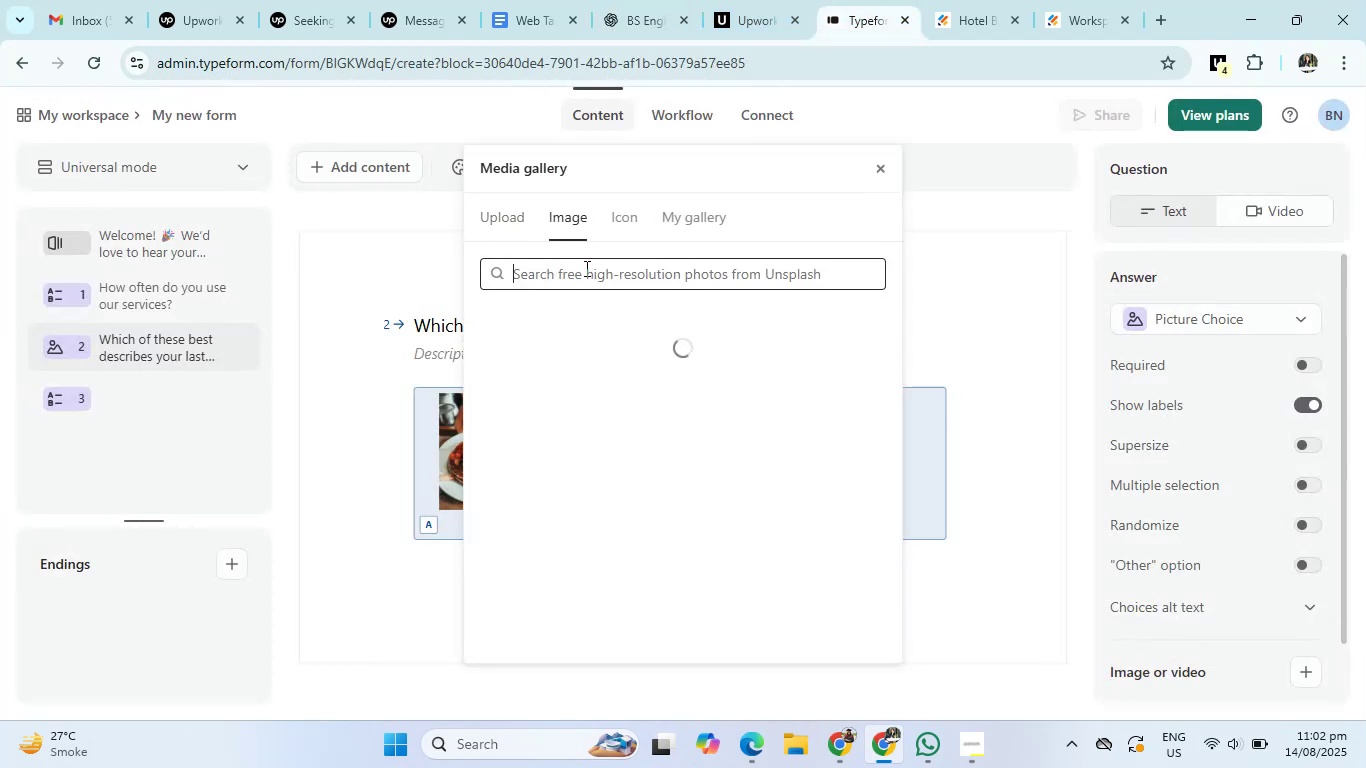 
left_click([585, 268])
 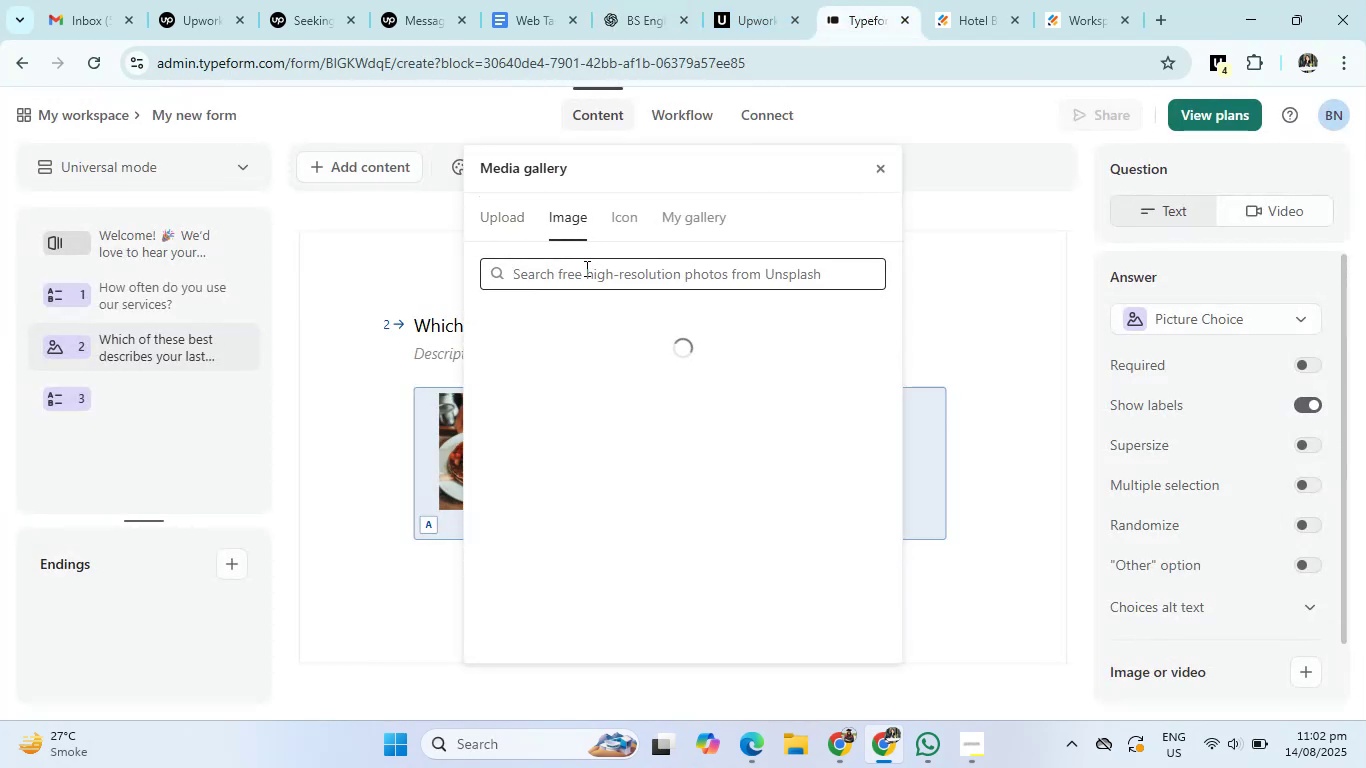 
key(Control+V)
 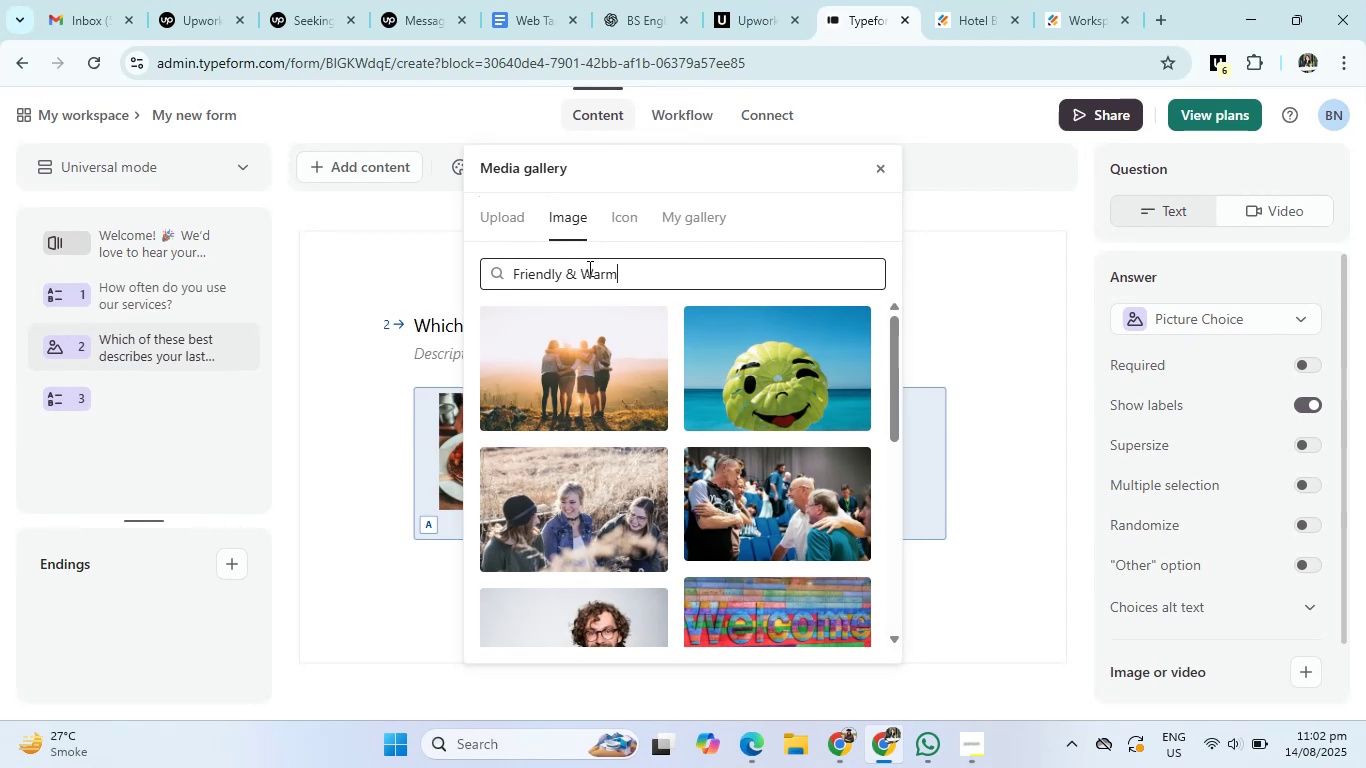 
scroll: coordinate [707, 548], scroll_direction: down, amount: 13.0
 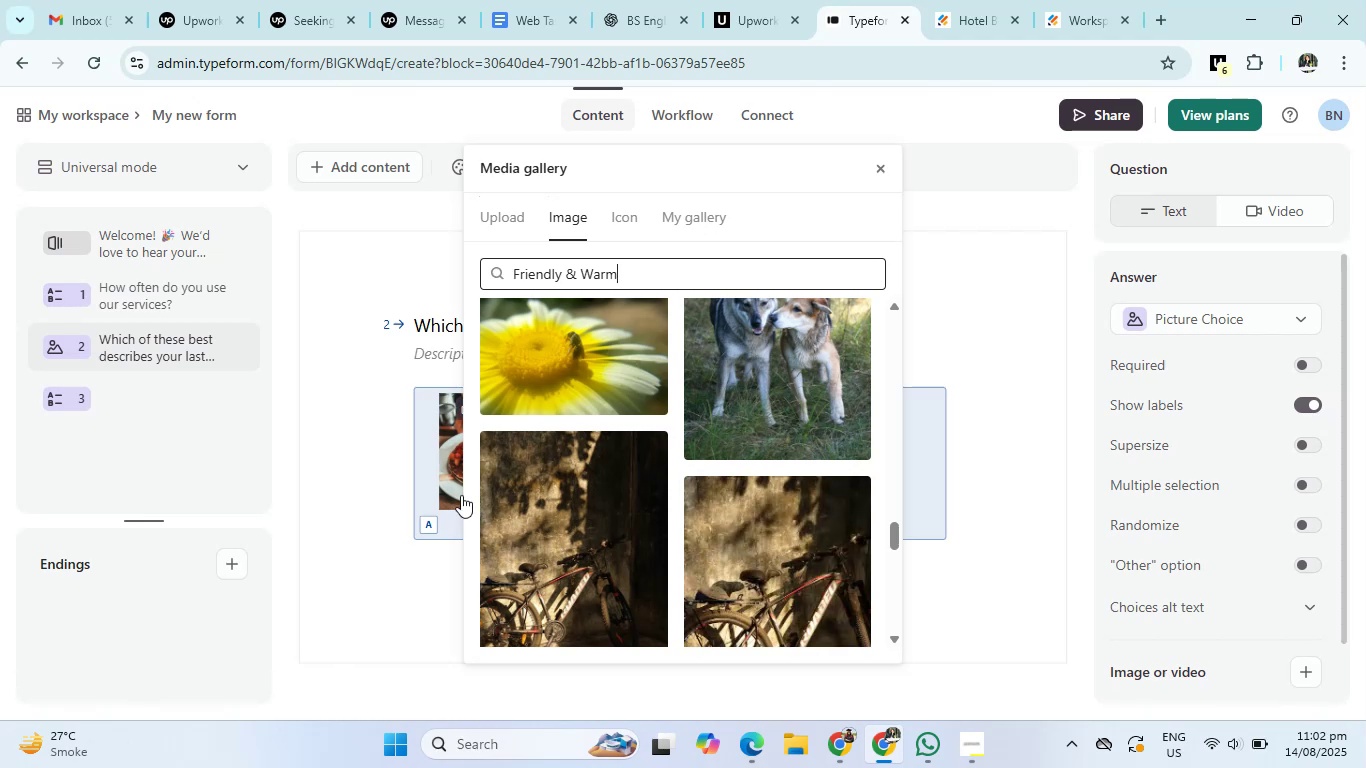 
wait(6.26)
 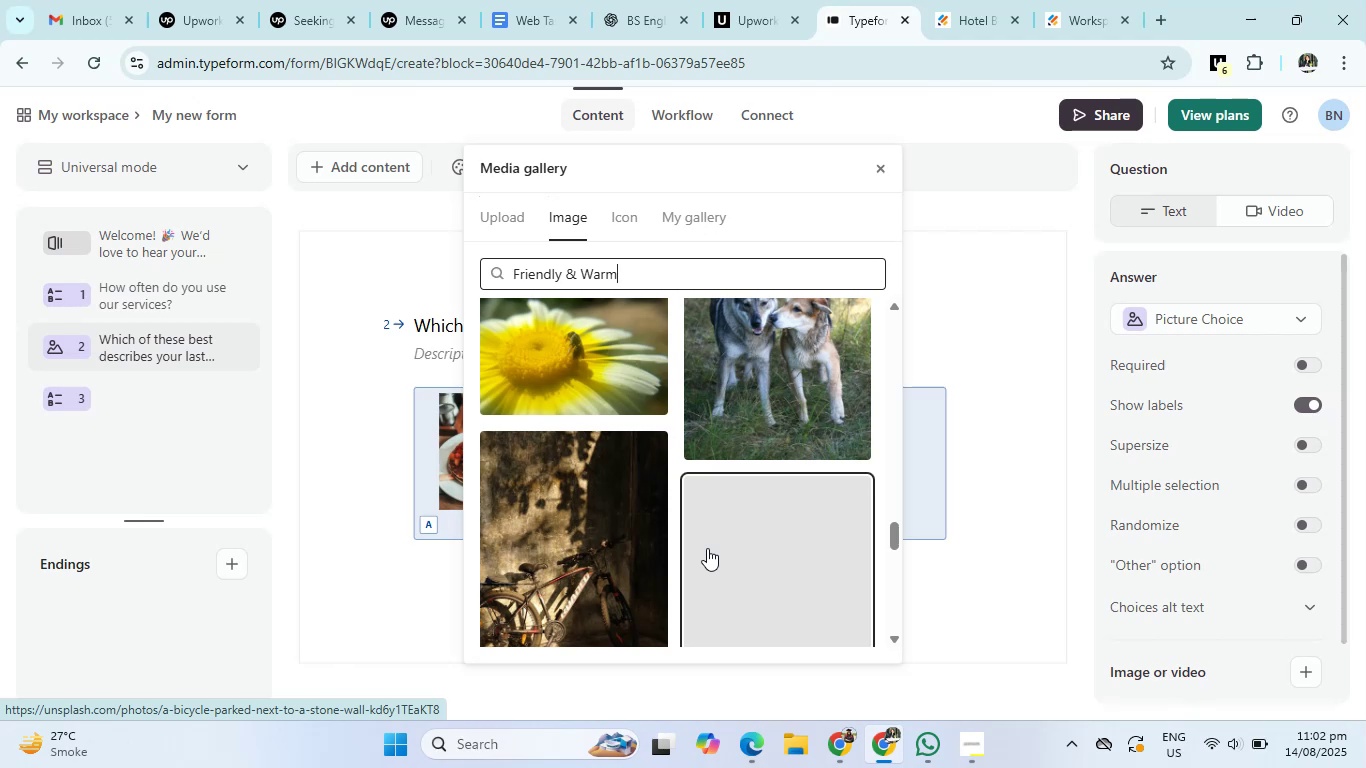 
scroll: coordinate [601, 495], scroll_direction: down, amount: 4.0
 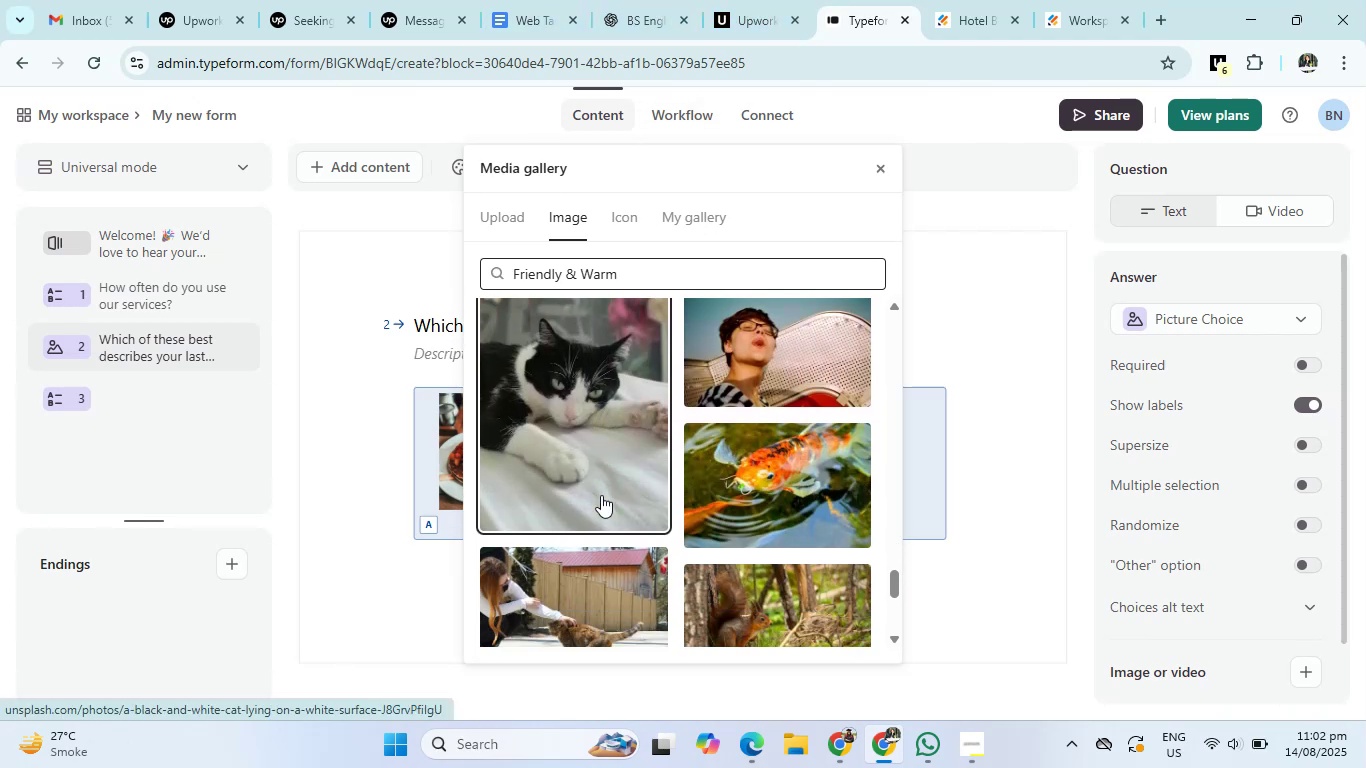 
scroll: coordinate [602, 492], scroll_direction: up, amount: 46.0
 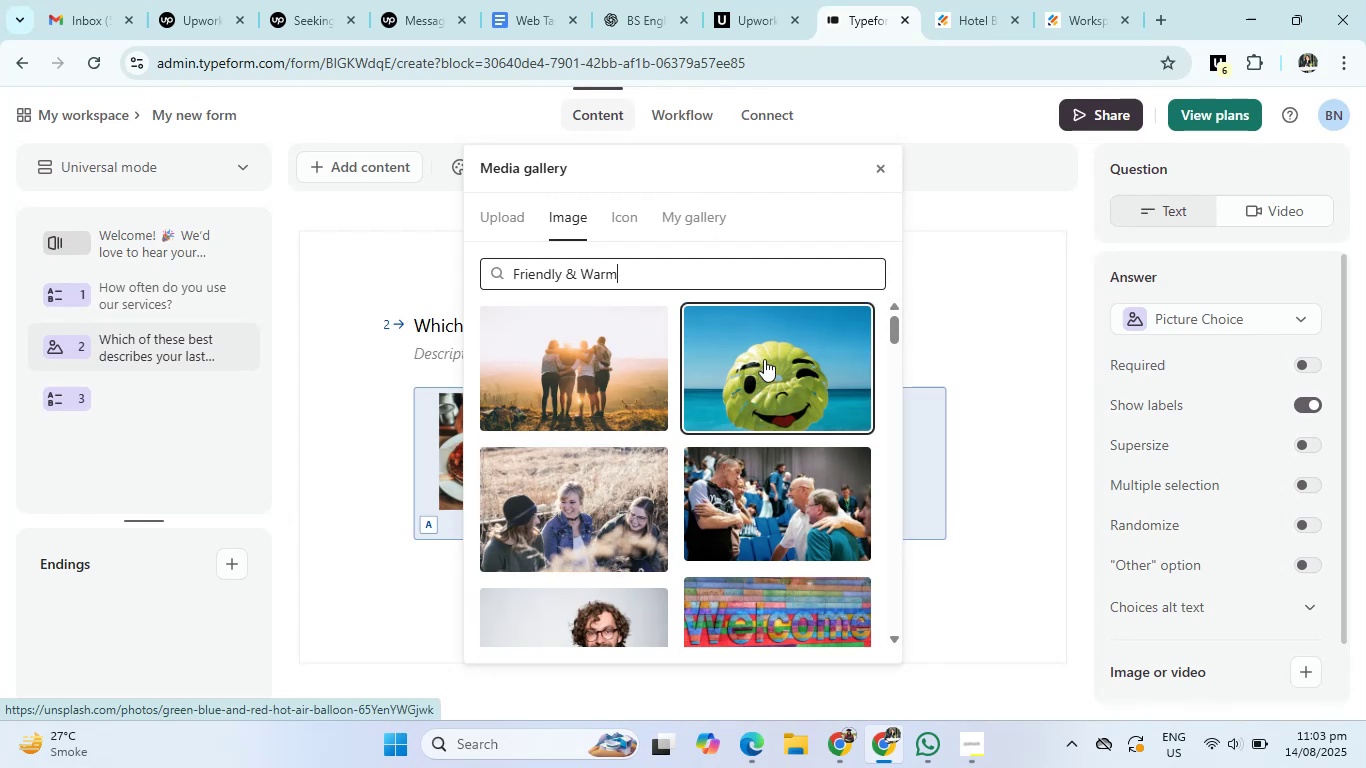 
left_click([764, 359])
 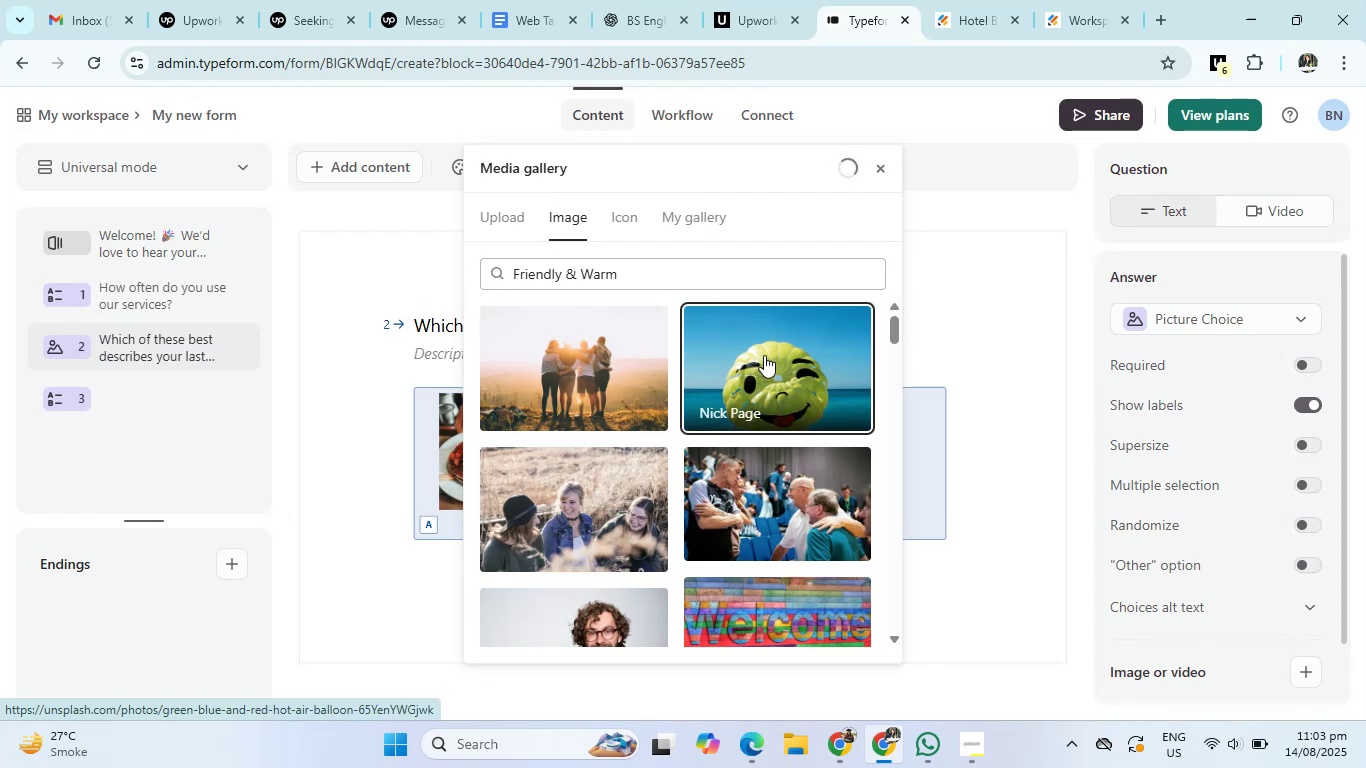 
mouse_move([666, 22])
 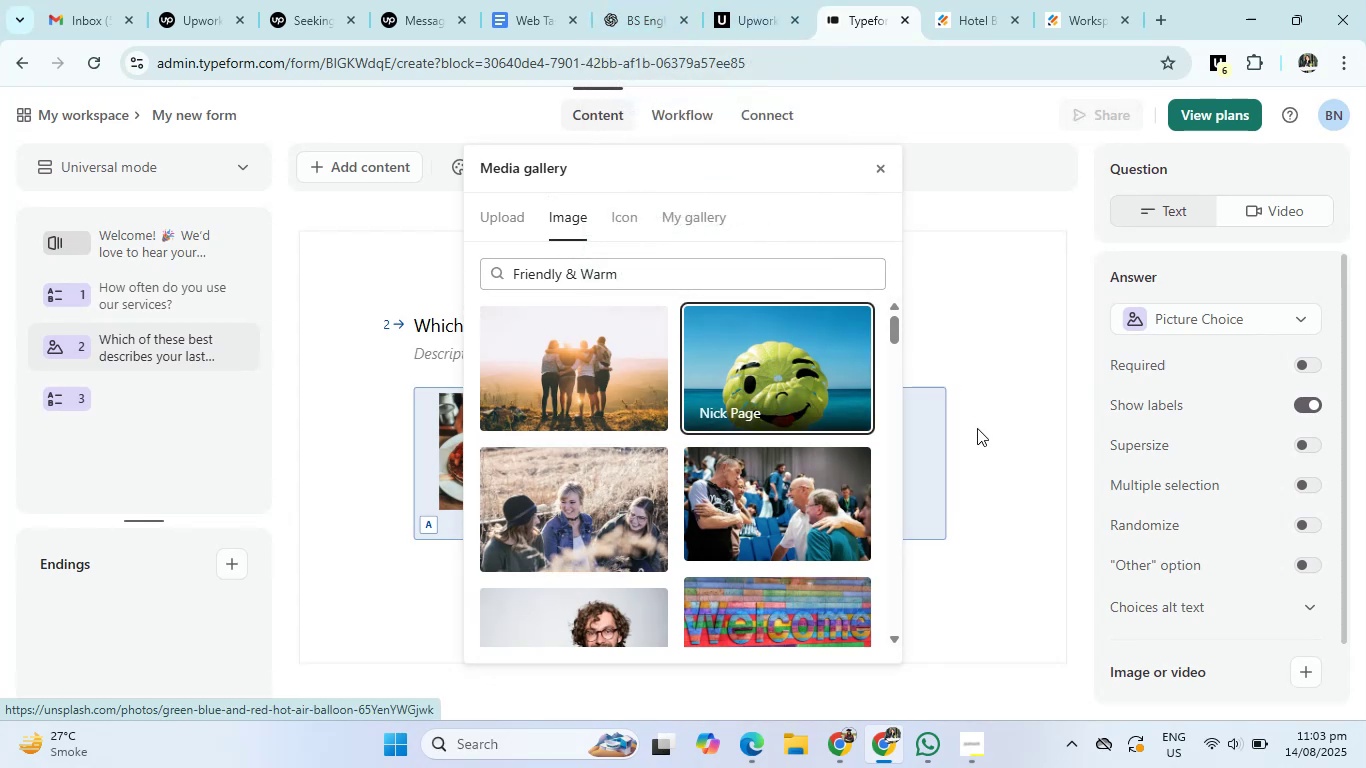 
left_click([989, 483])
 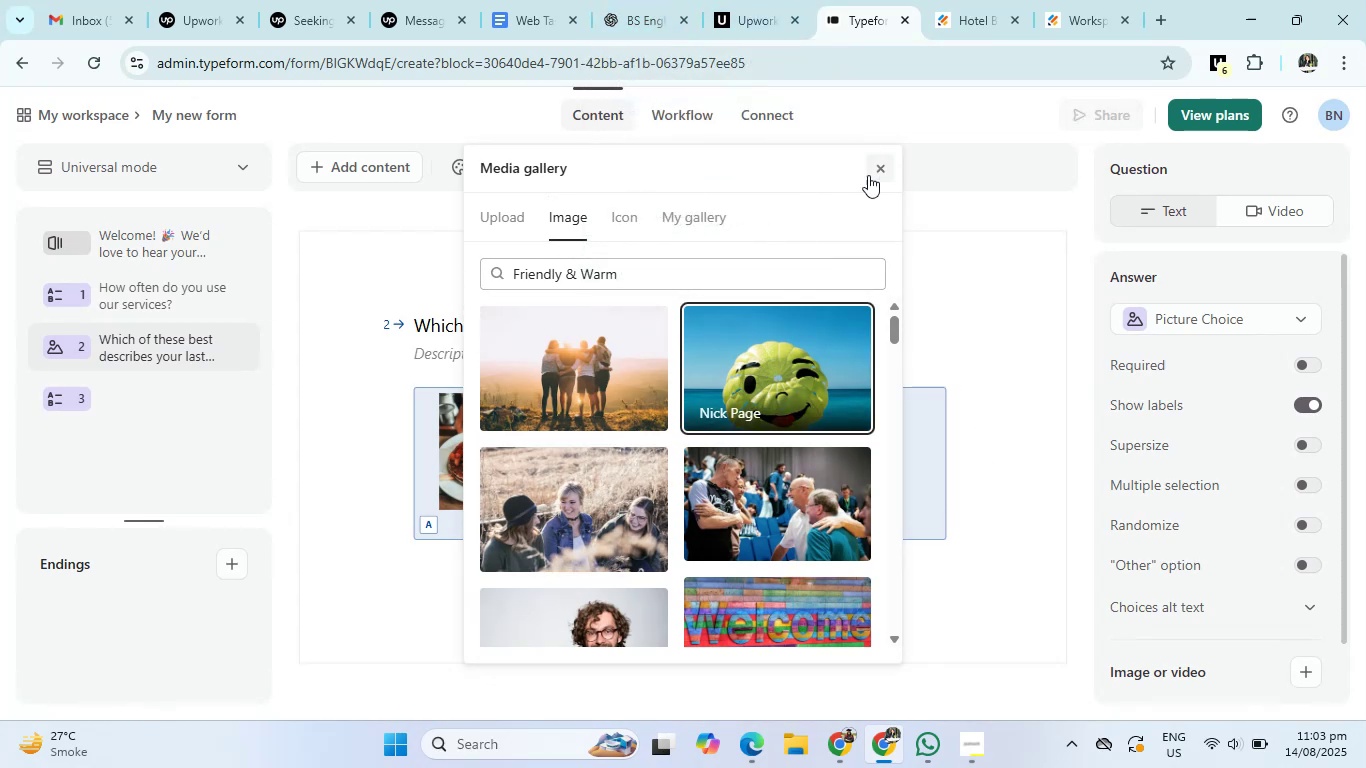 
left_click([874, 173])
 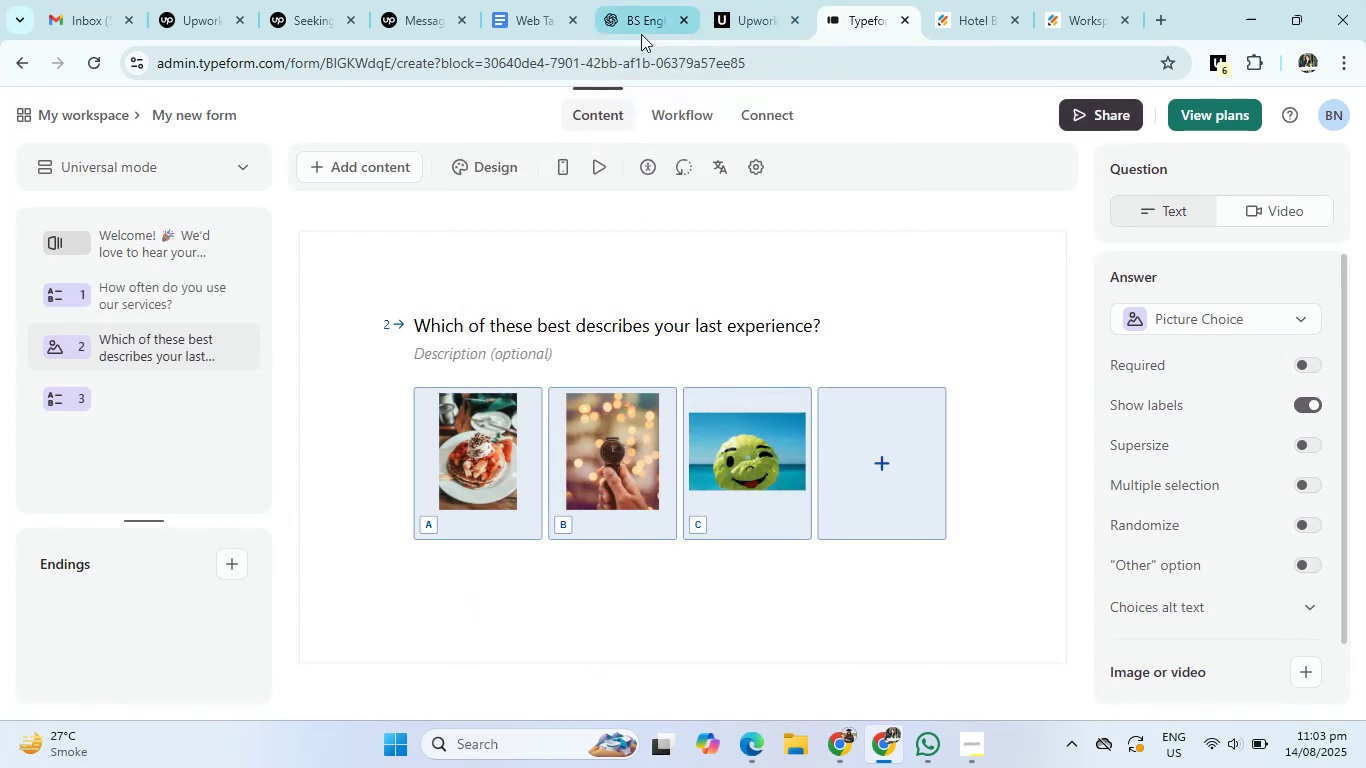 
left_click([635, 18])
 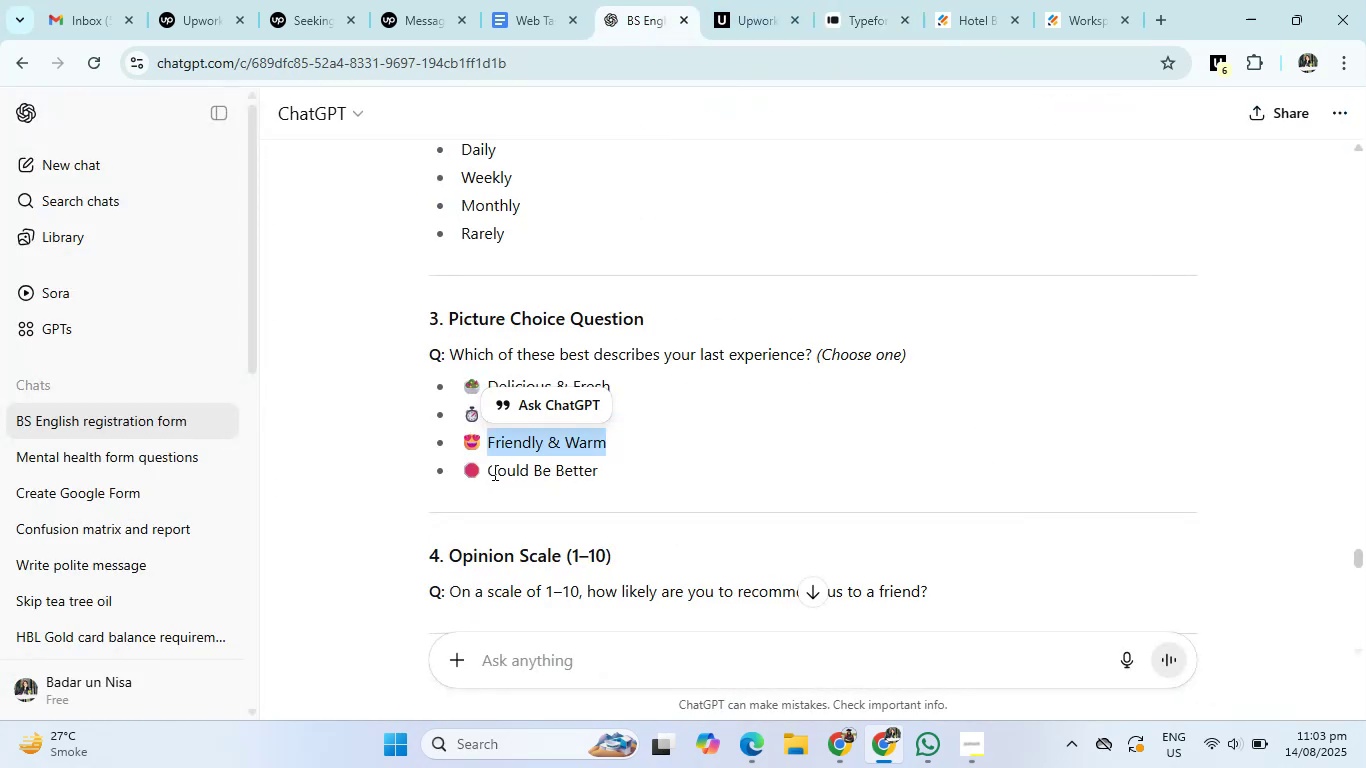 
left_click_drag(start_coordinate=[489, 472], to_coordinate=[640, 473])
 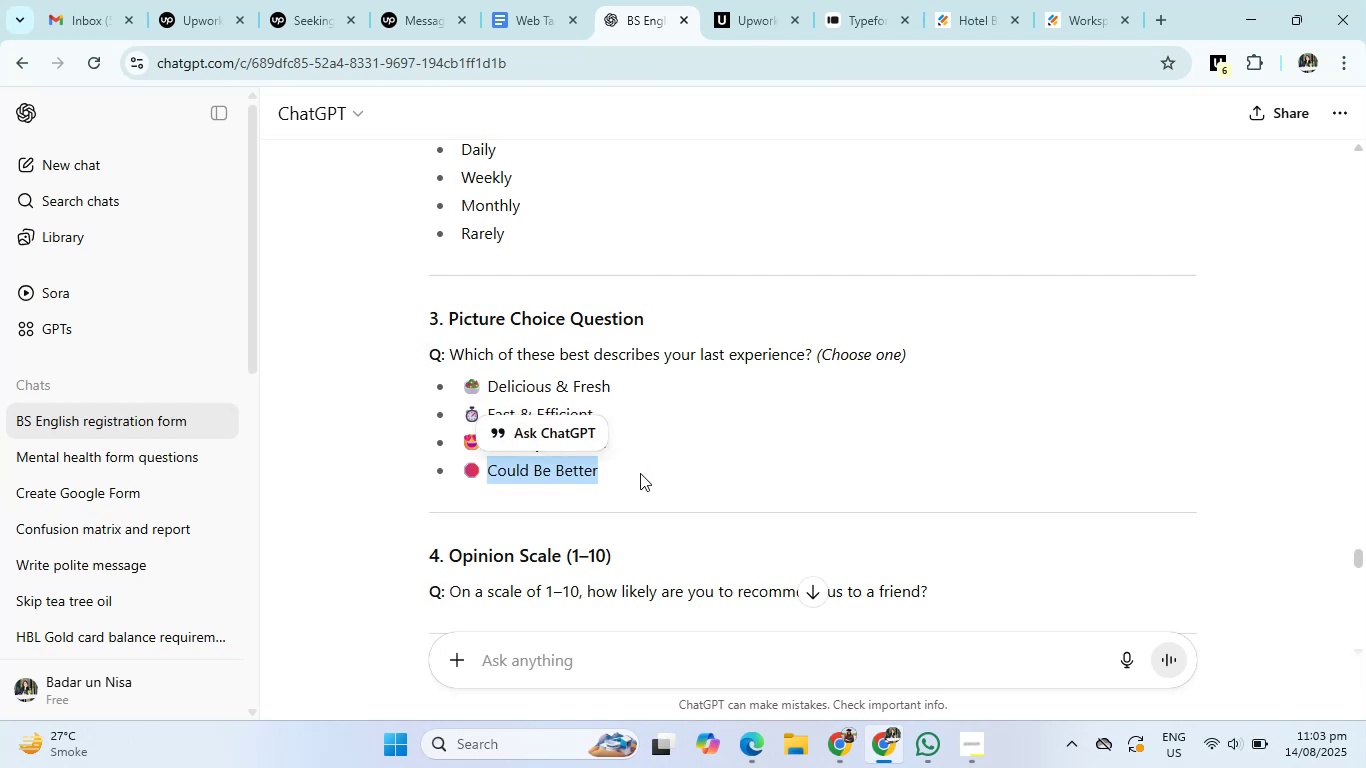 
key(Control+C)
 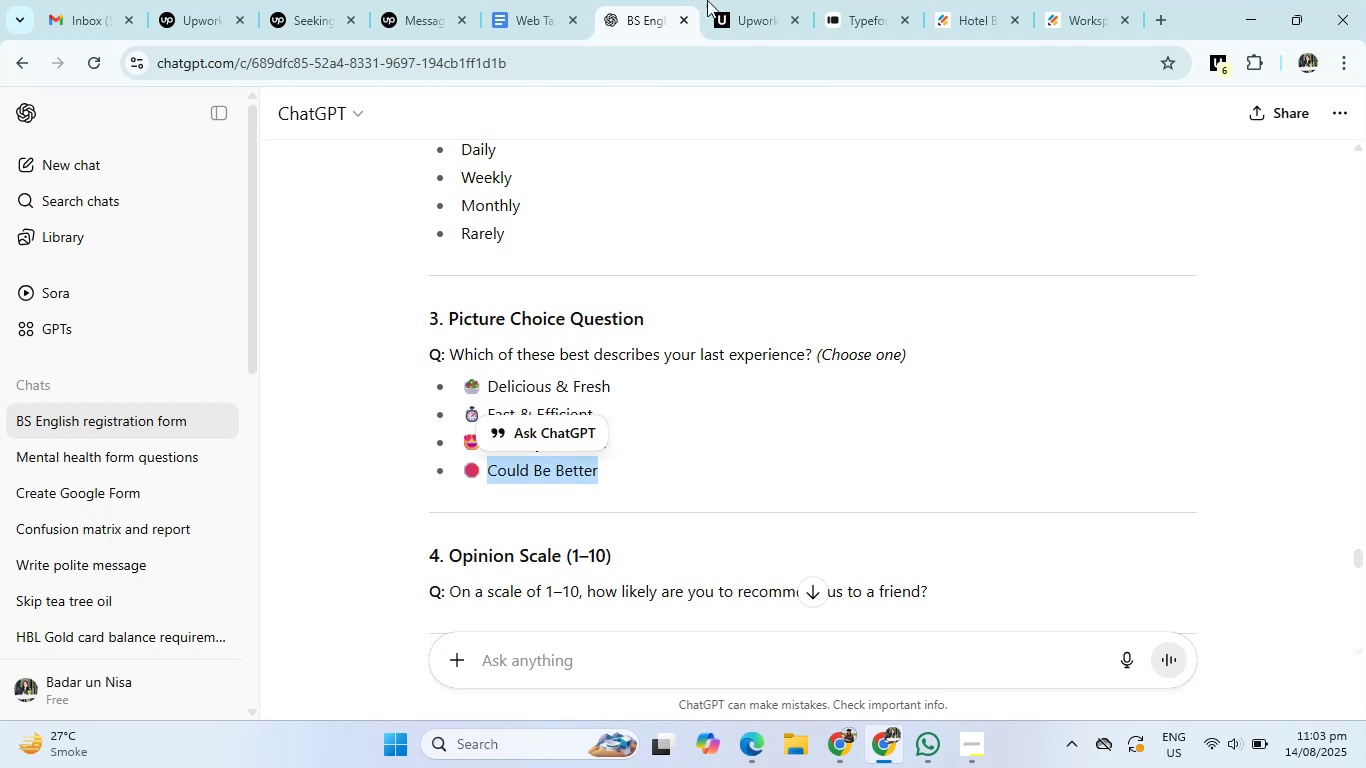 
left_click([745, 0])
 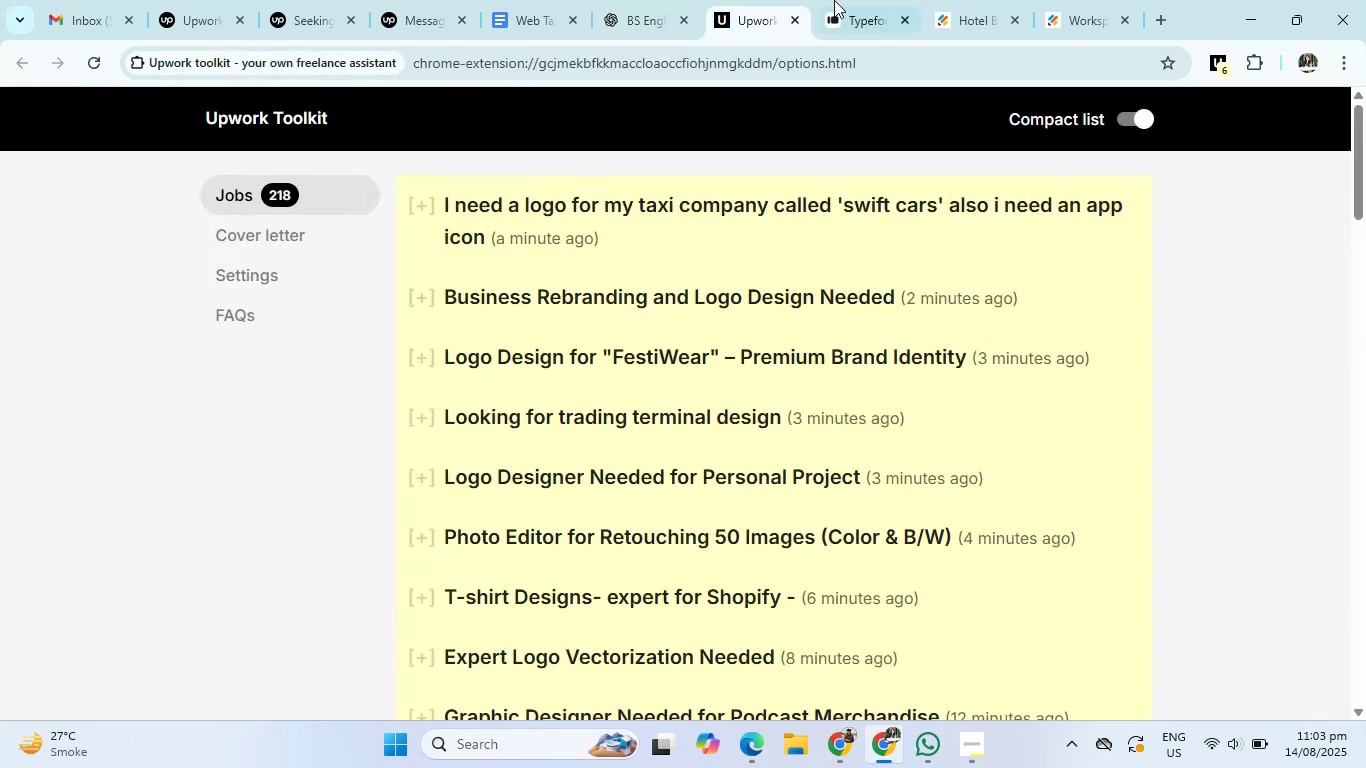 
left_click([840, 0])
 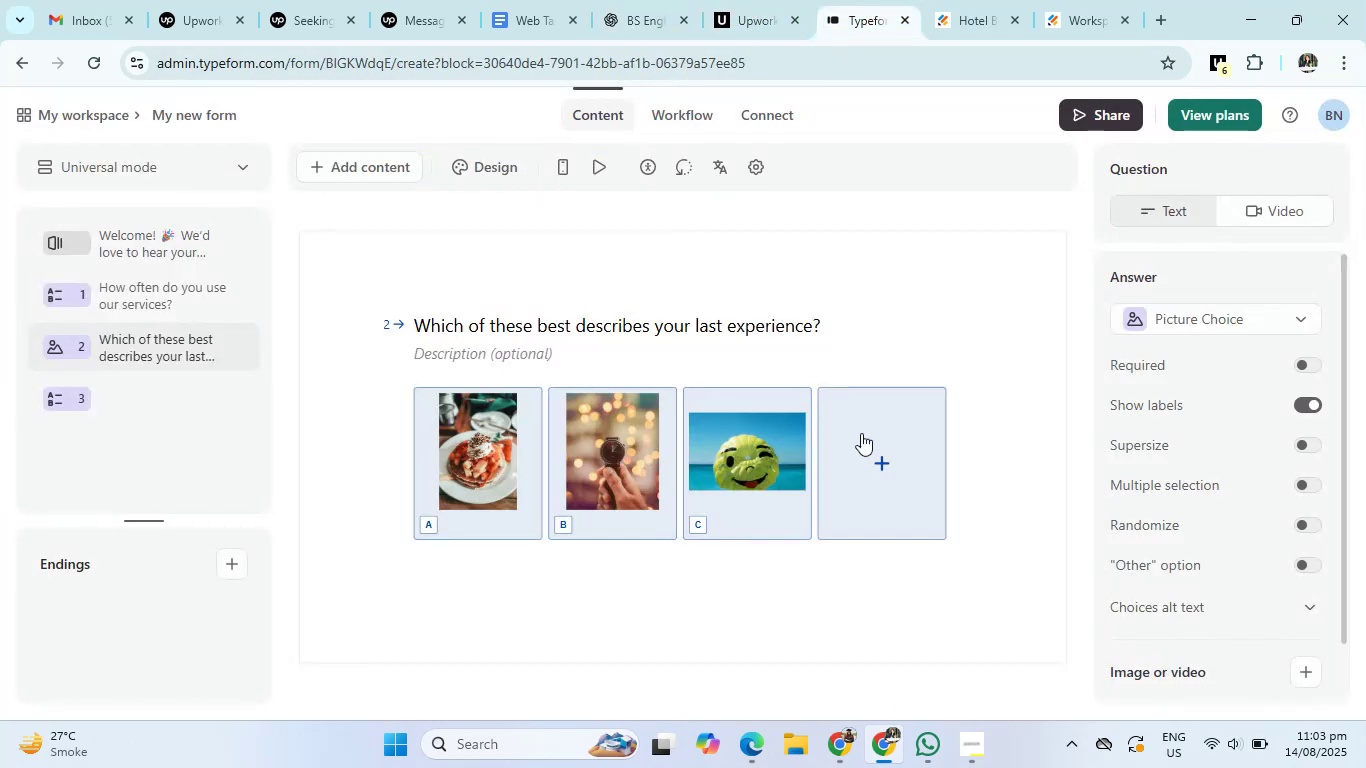 
left_click([889, 481])
 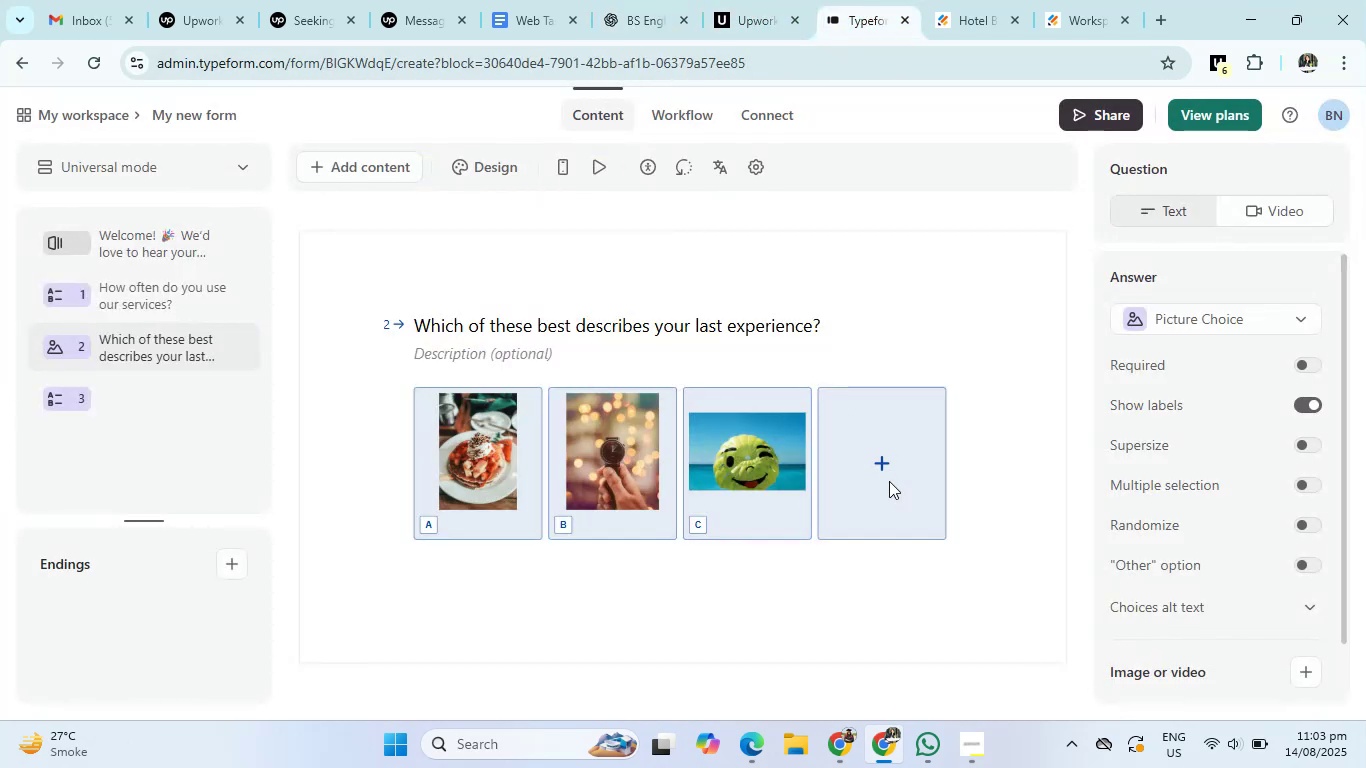 
key(Control+V)
 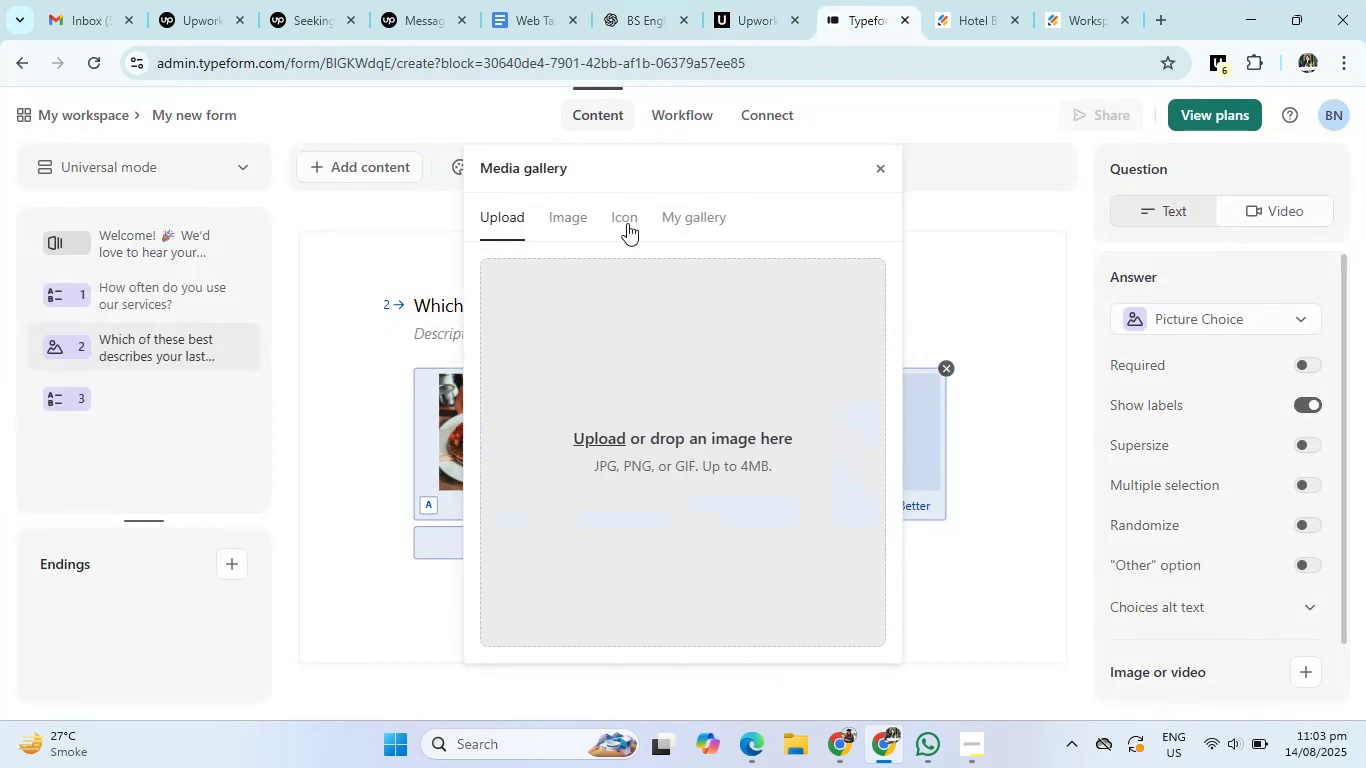 
left_click([575, 222])
 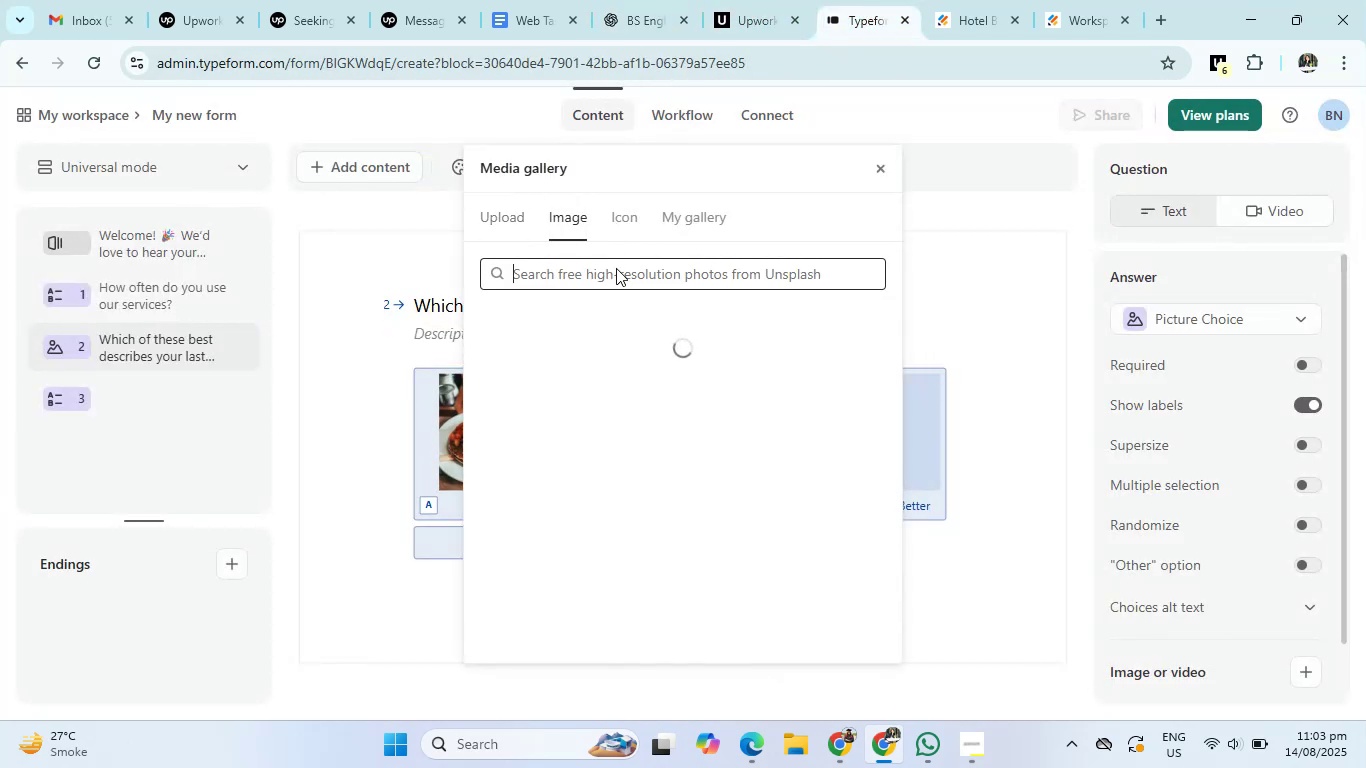 
left_click([616, 284])
 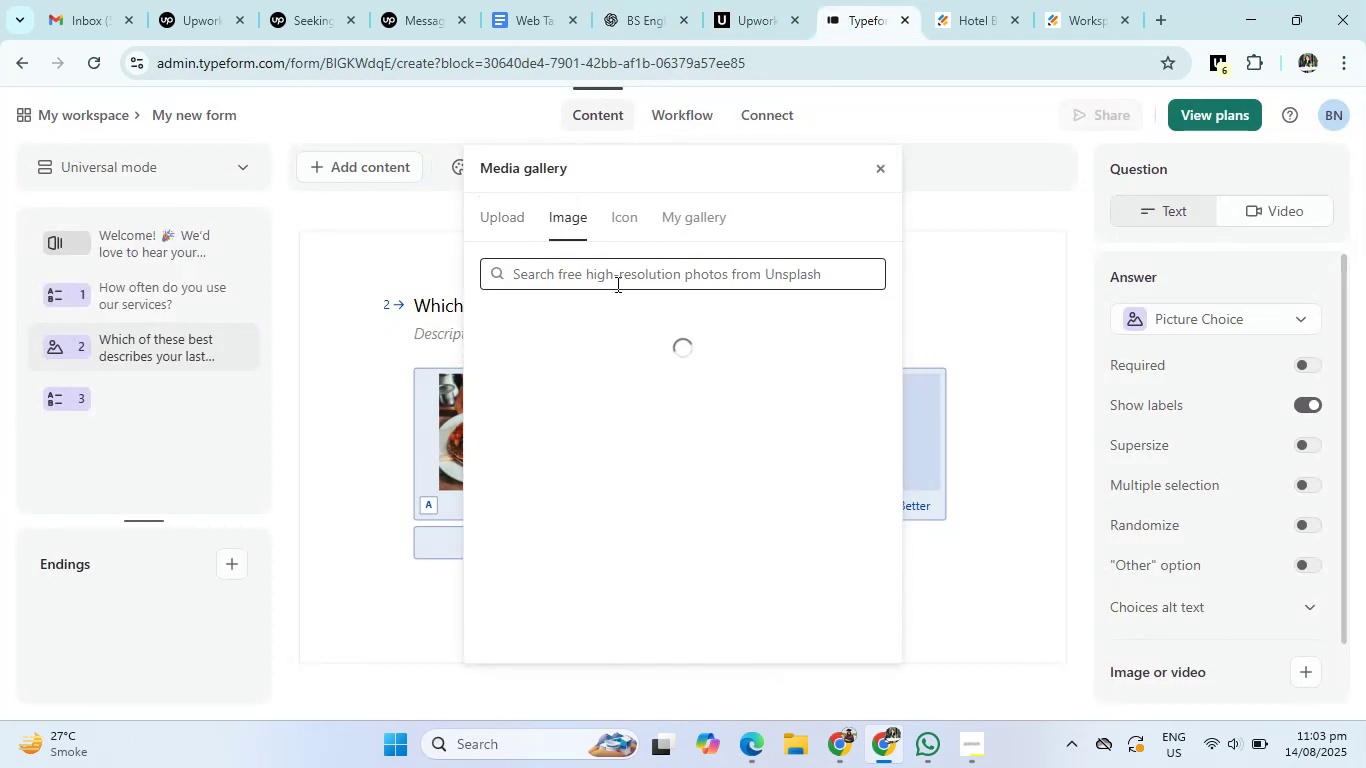 
key(Control+V)
 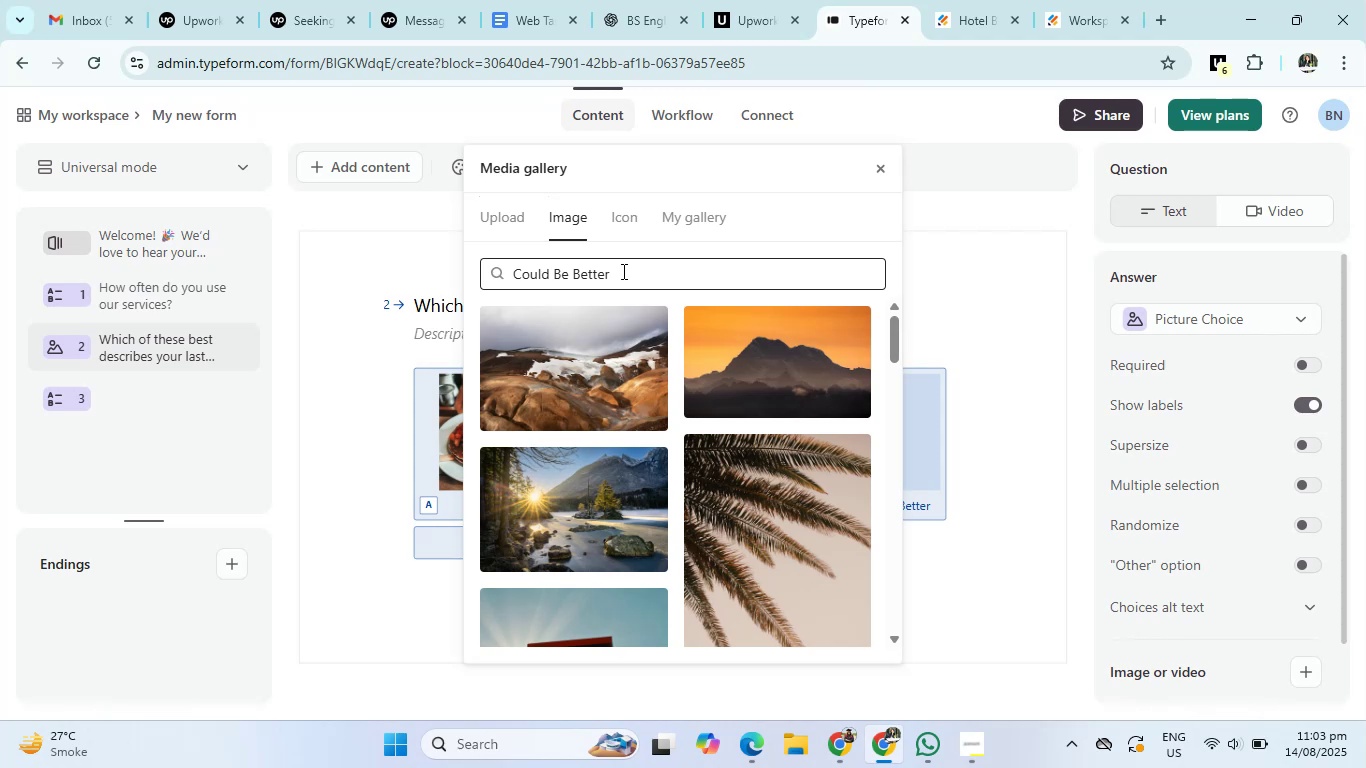 
scroll: coordinate [666, 363], scroll_direction: down, amount: 14.0
 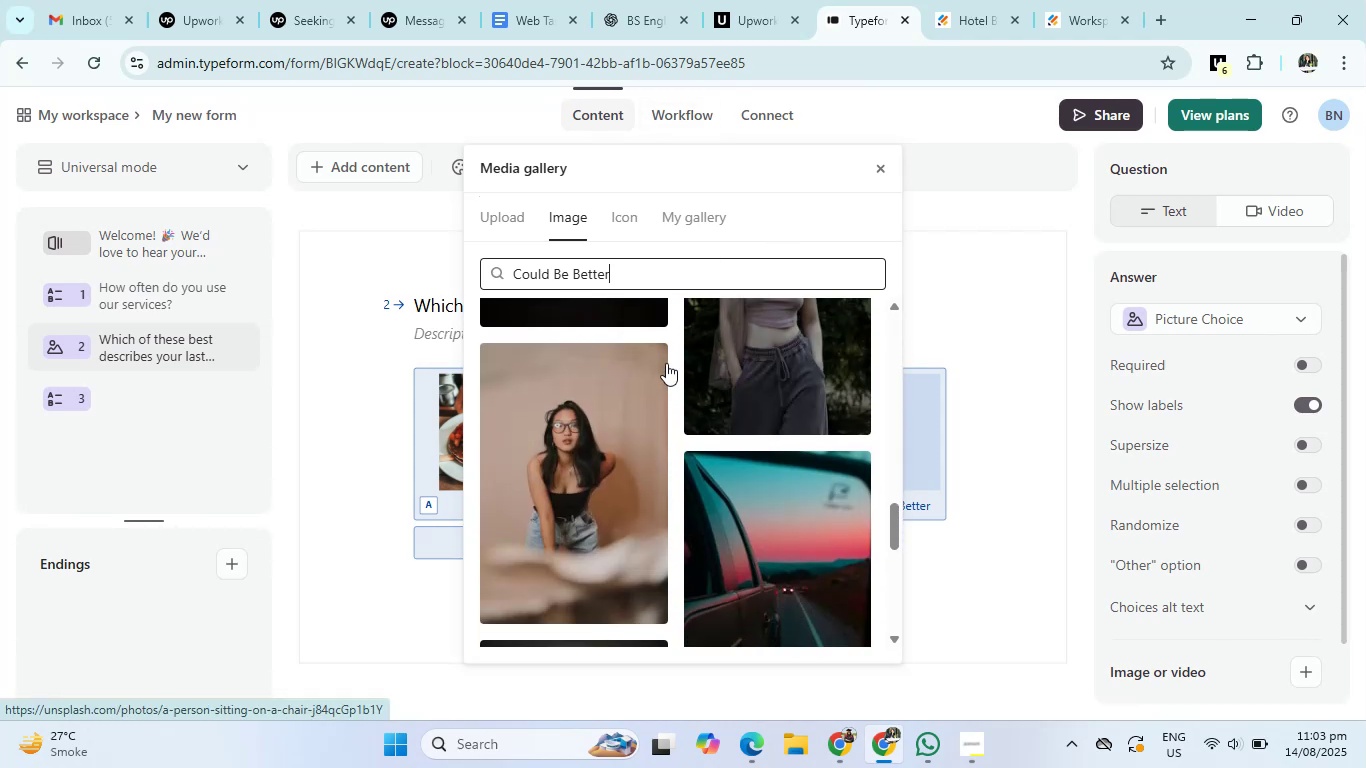 
scroll: coordinate [666, 363], scroll_direction: up, amount: 2.0
 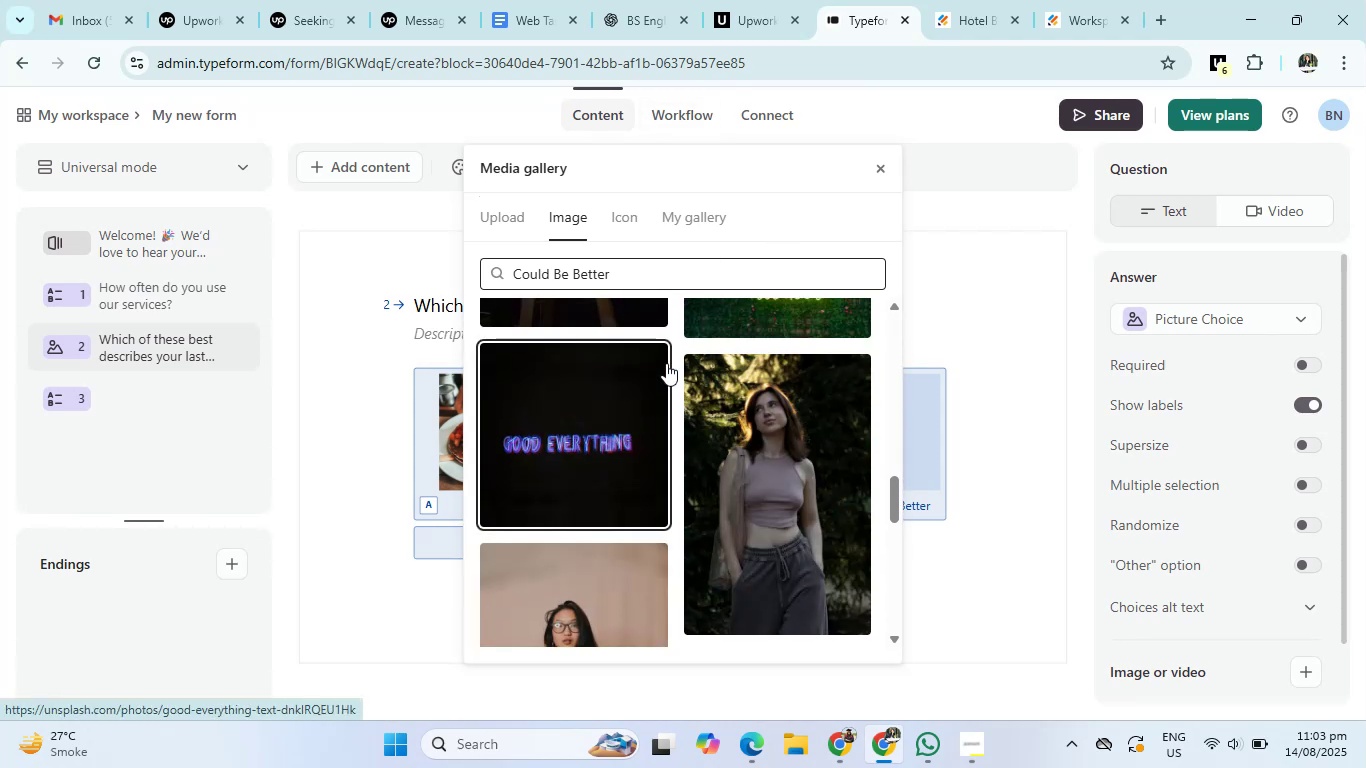 
scroll: coordinate [666, 363], scroll_direction: down, amount: 4.0
 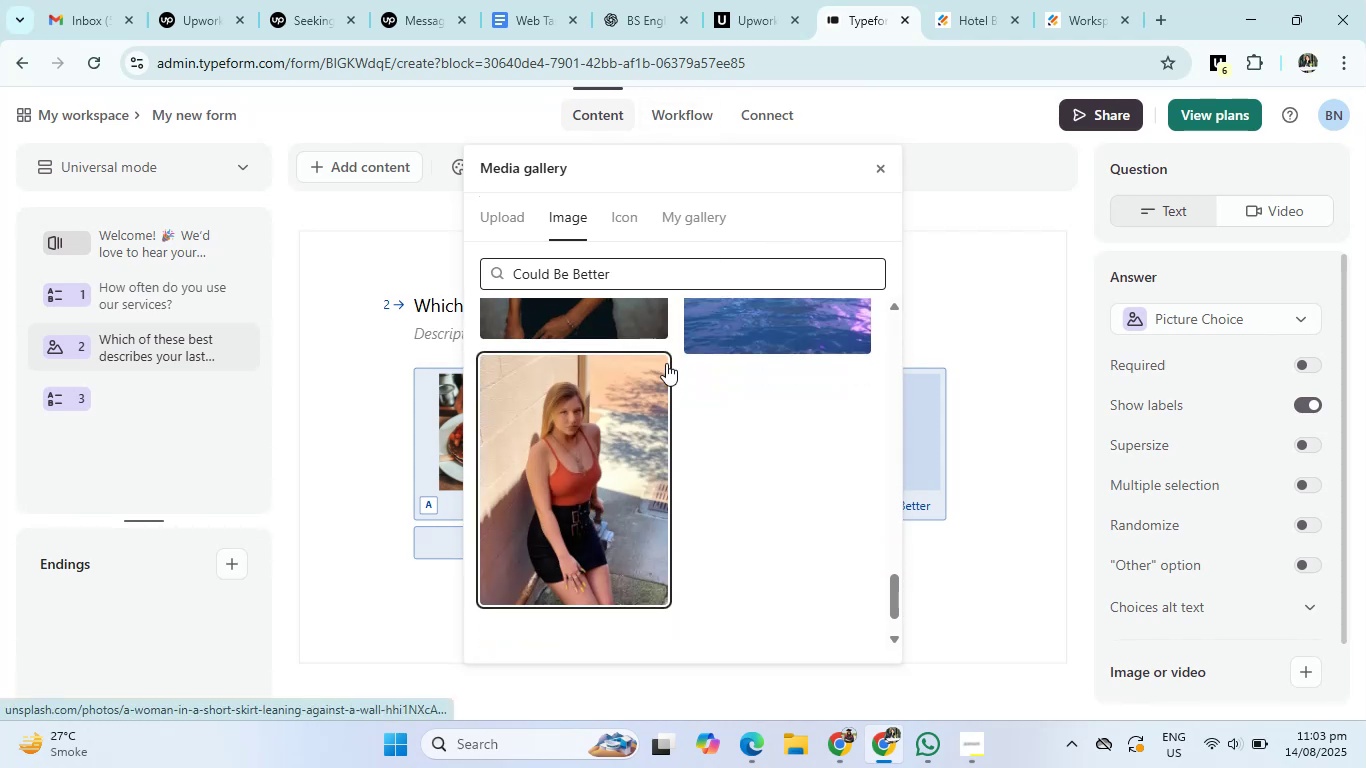 
scroll: coordinate [666, 363], scroll_direction: none, amount: 0.0
 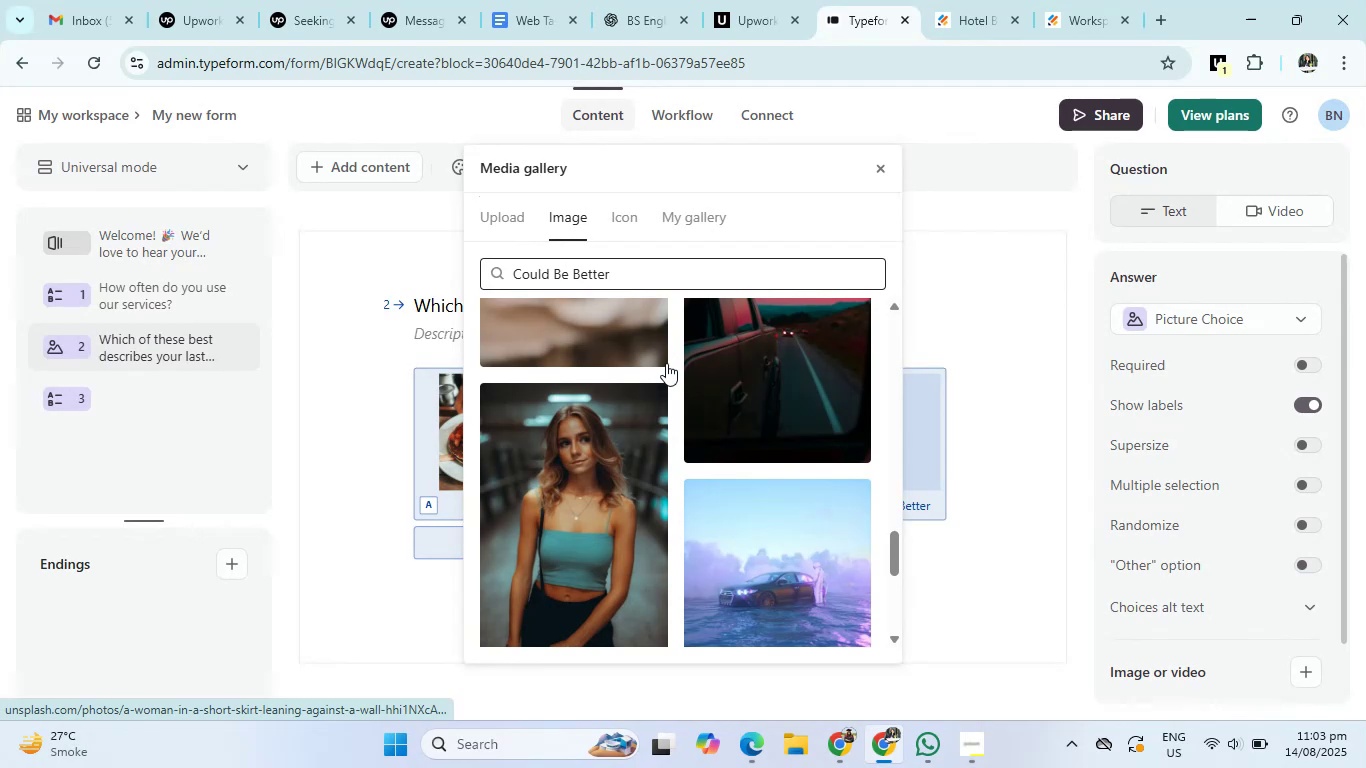 
scroll: coordinate [666, 363], scroll_direction: up, amount: 6.0
 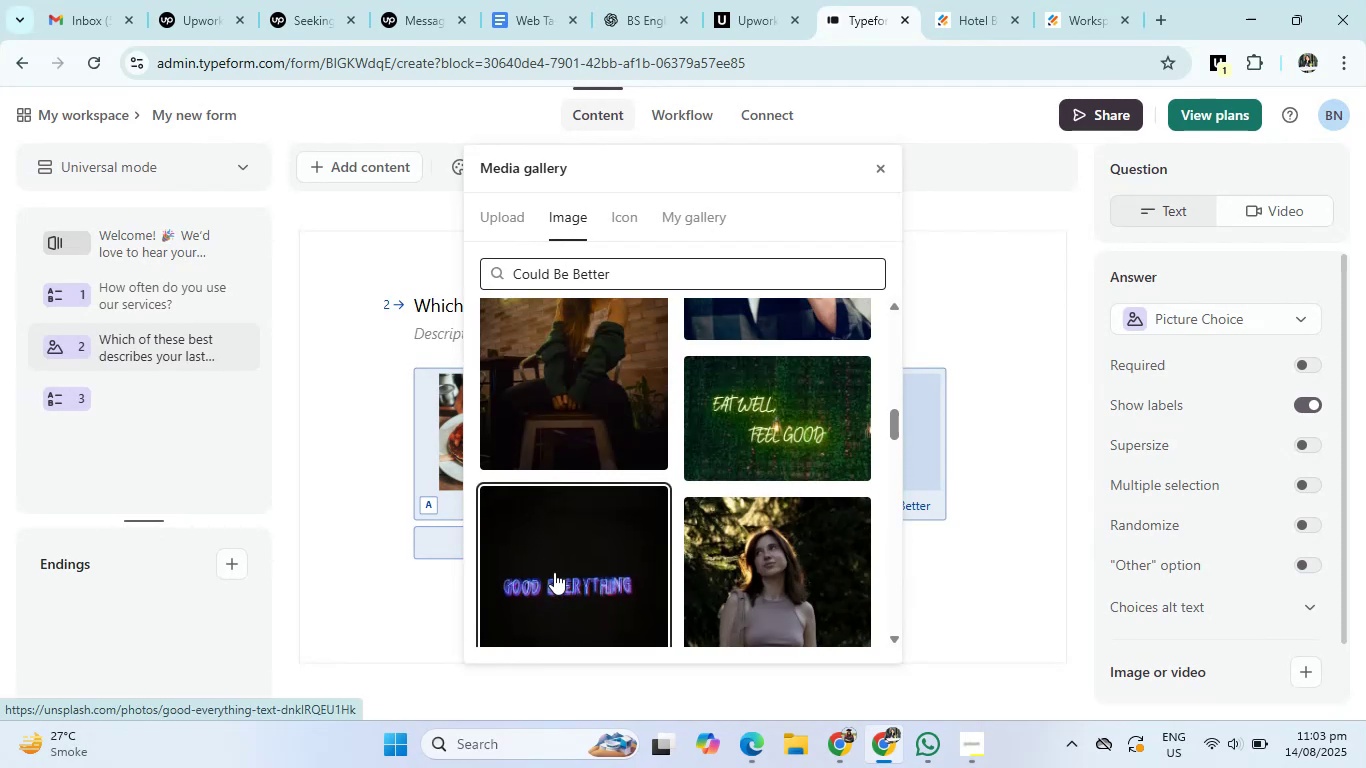 
left_click([554, 573])
 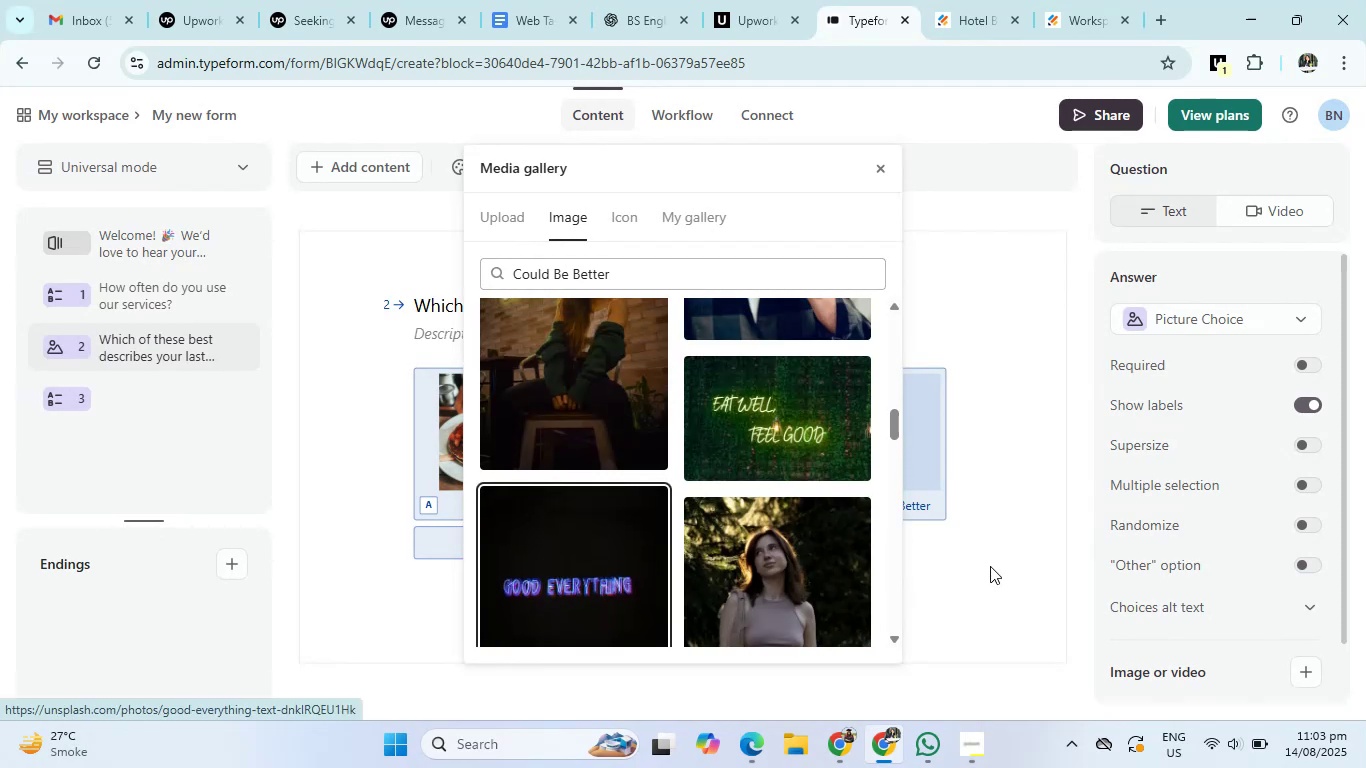 
left_click([990, 566])
 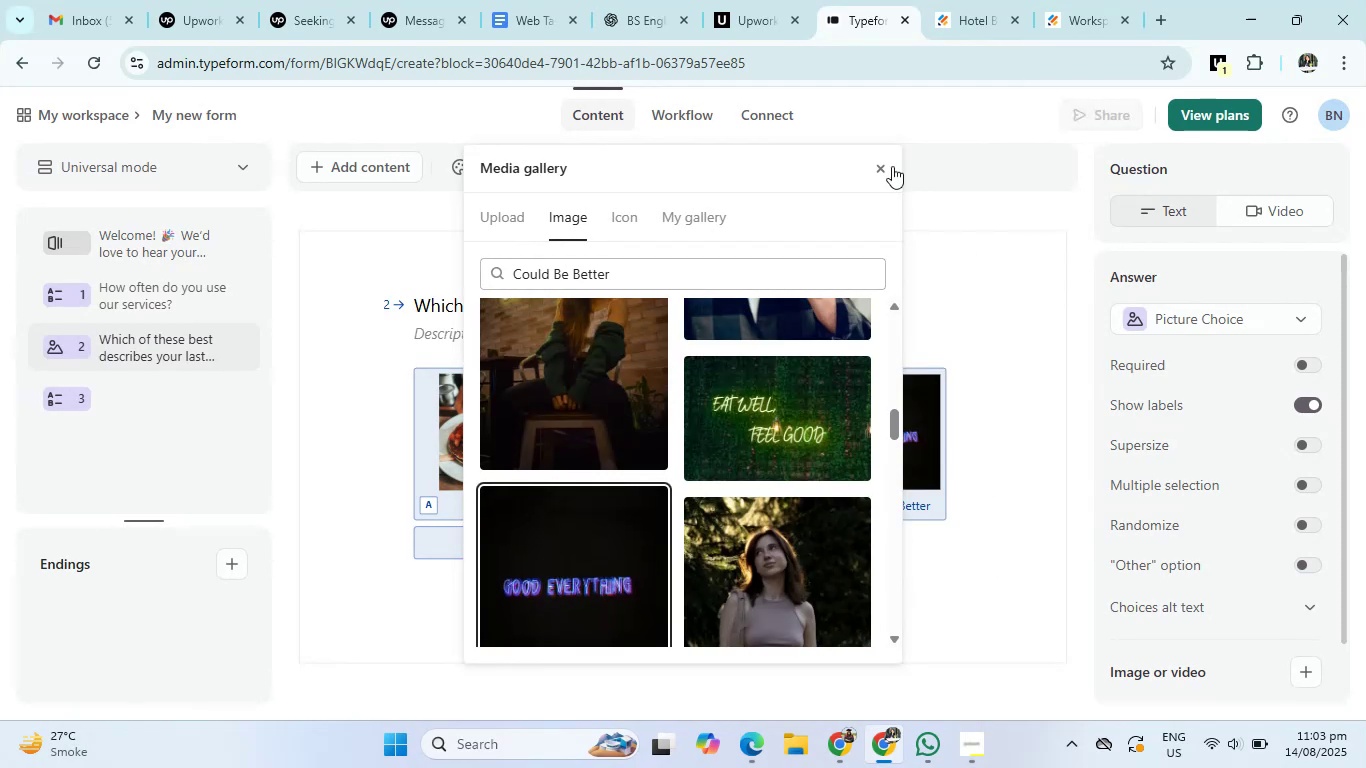 
left_click([884, 162])
 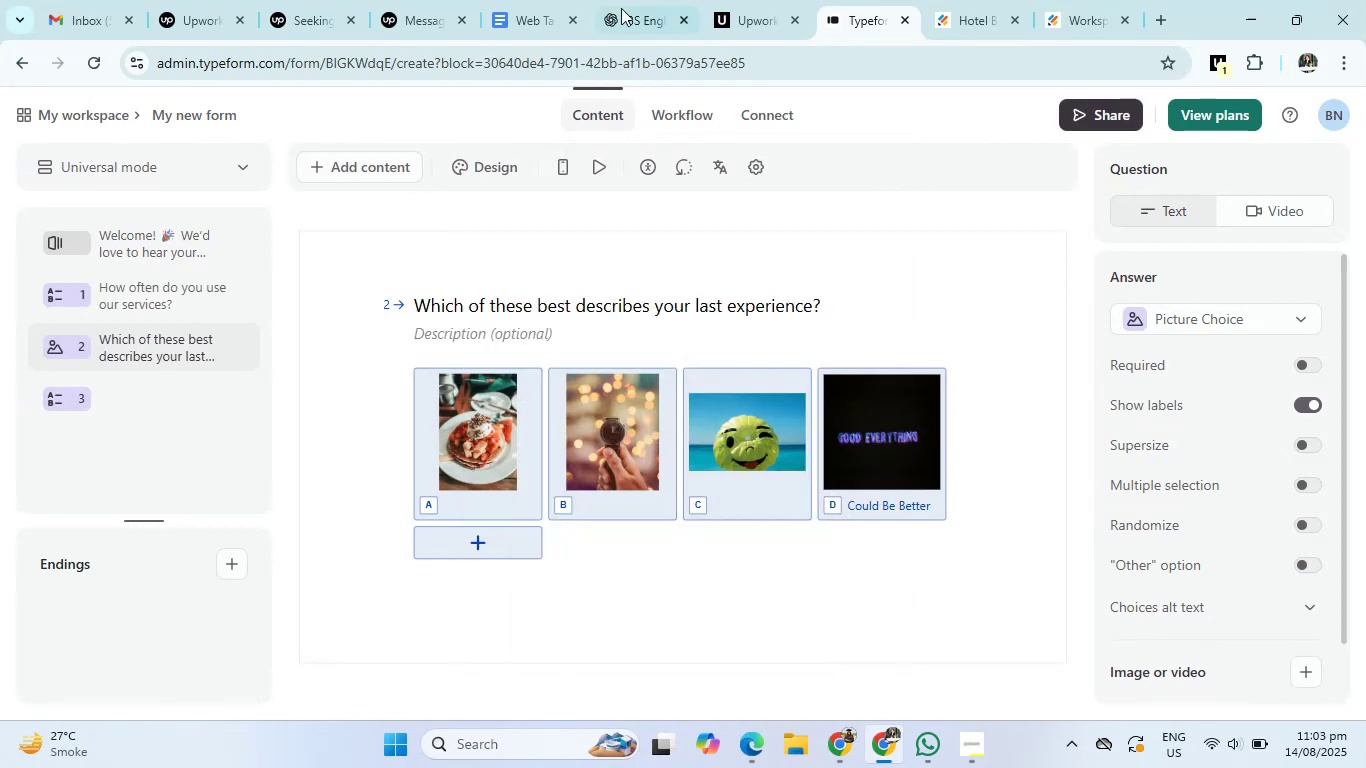 
left_click([645, 0])
 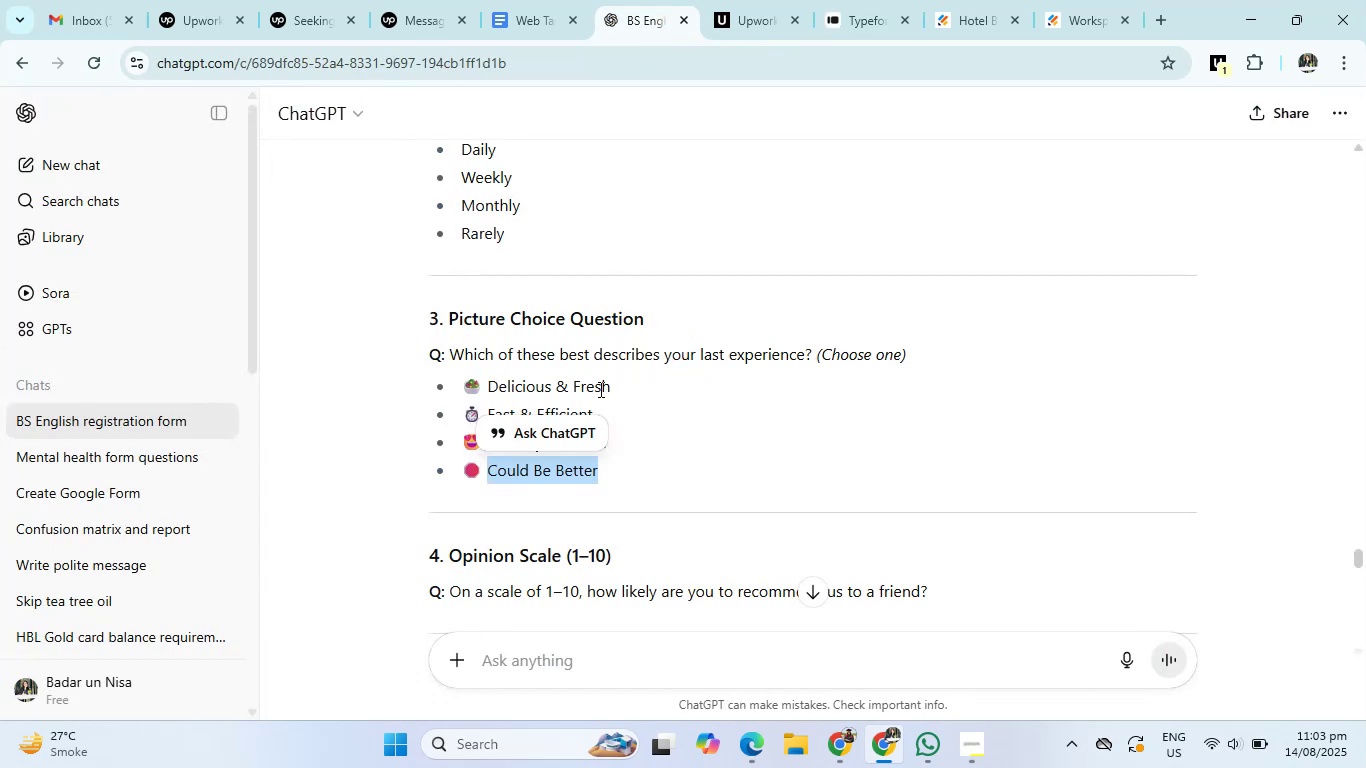 
scroll: coordinate [593, 501], scroll_direction: down, amount: 2.0
 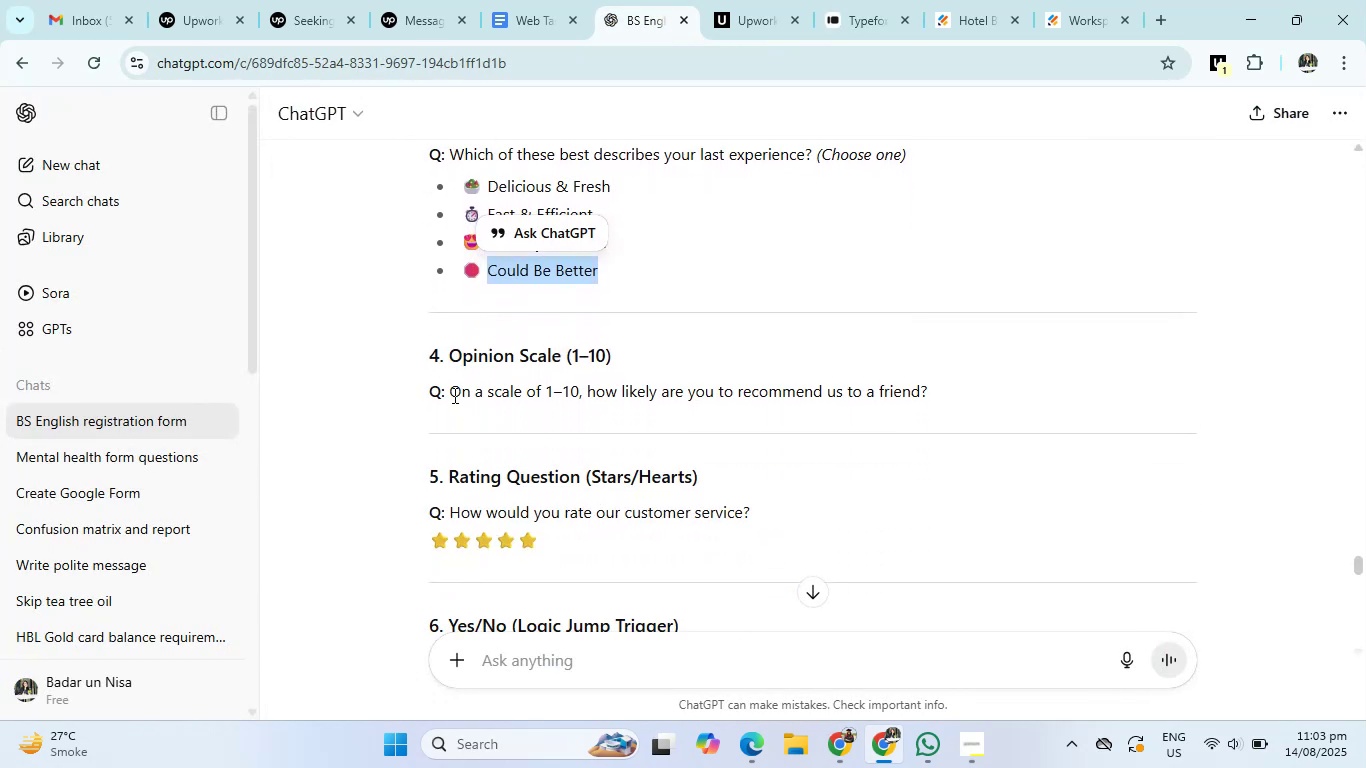 
left_click_drag(start_coordinate=[447, 395], to_coordinate=[969, 393])
 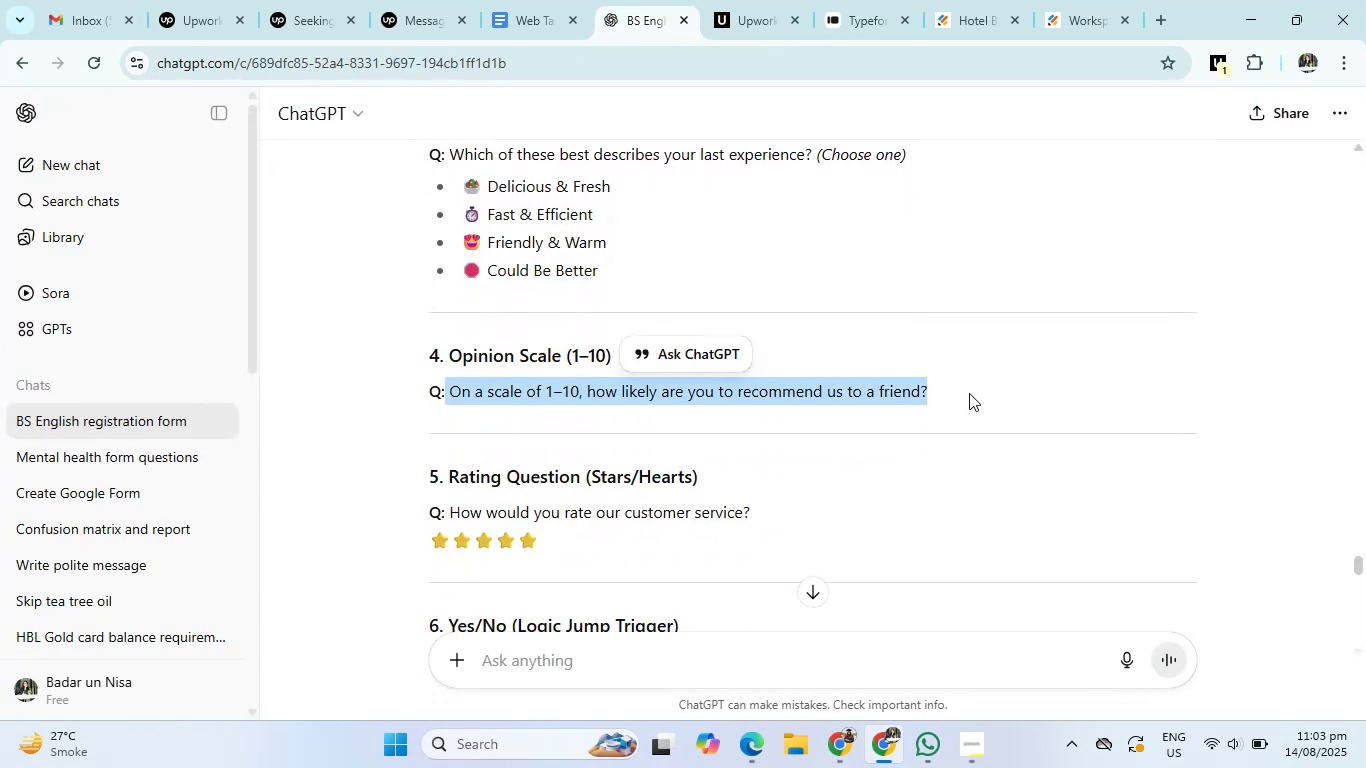 
key(Control+C)
 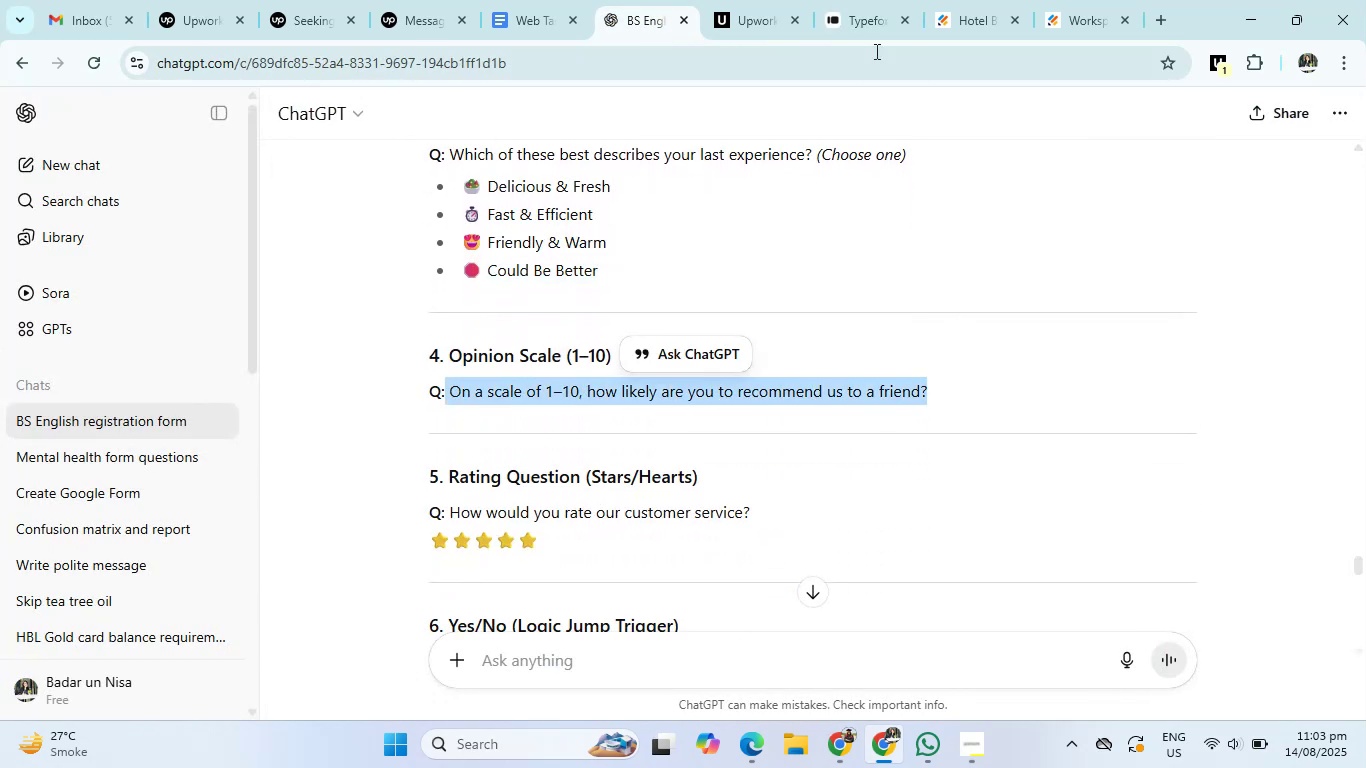 
left_click([857, 0])
 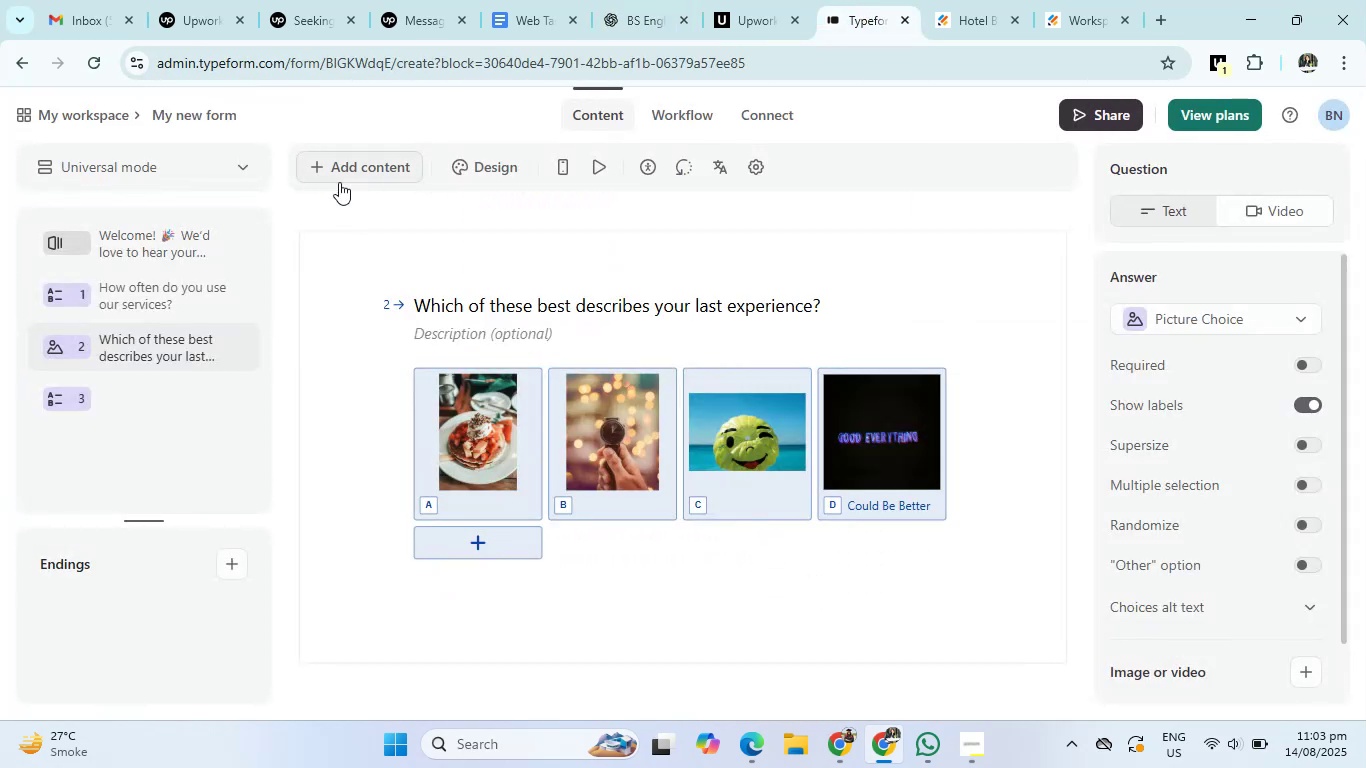 
left_click([343, 168])
 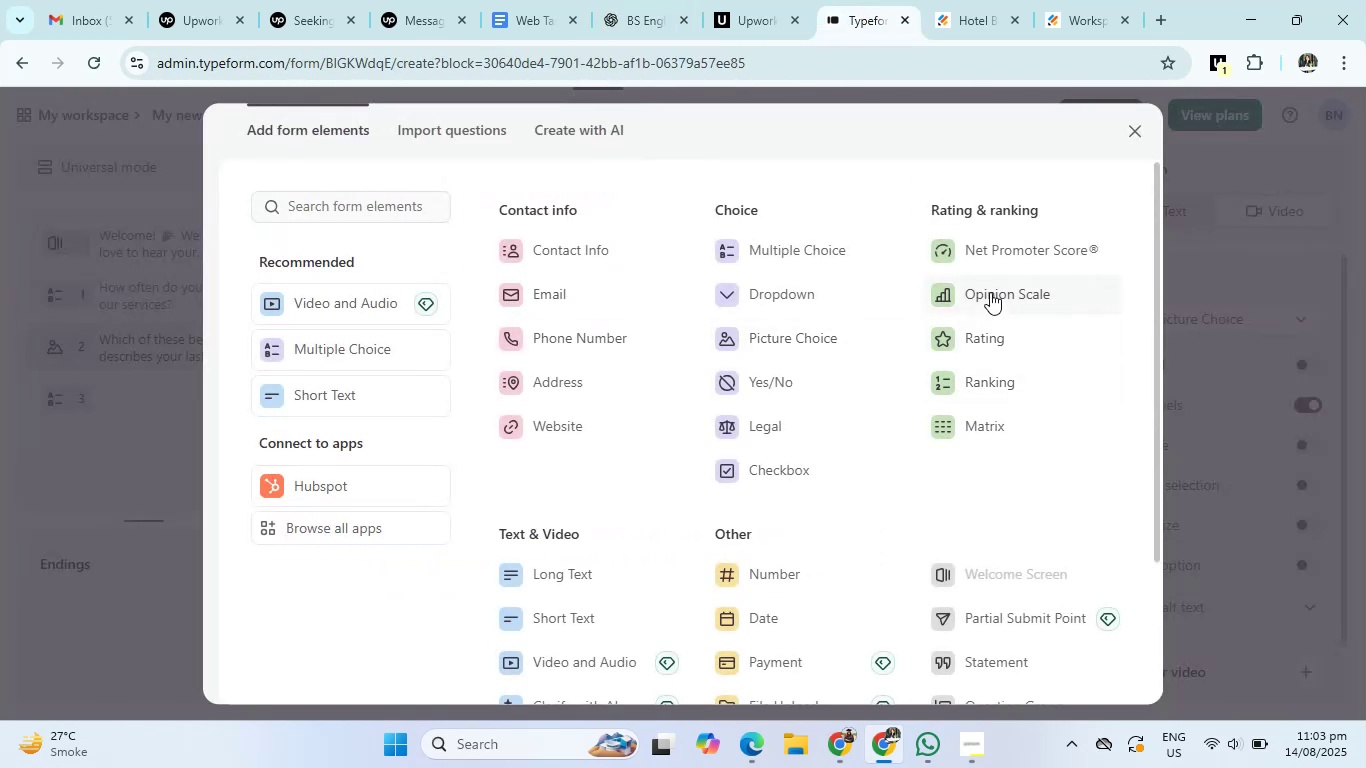 
left_click([990, 292])
 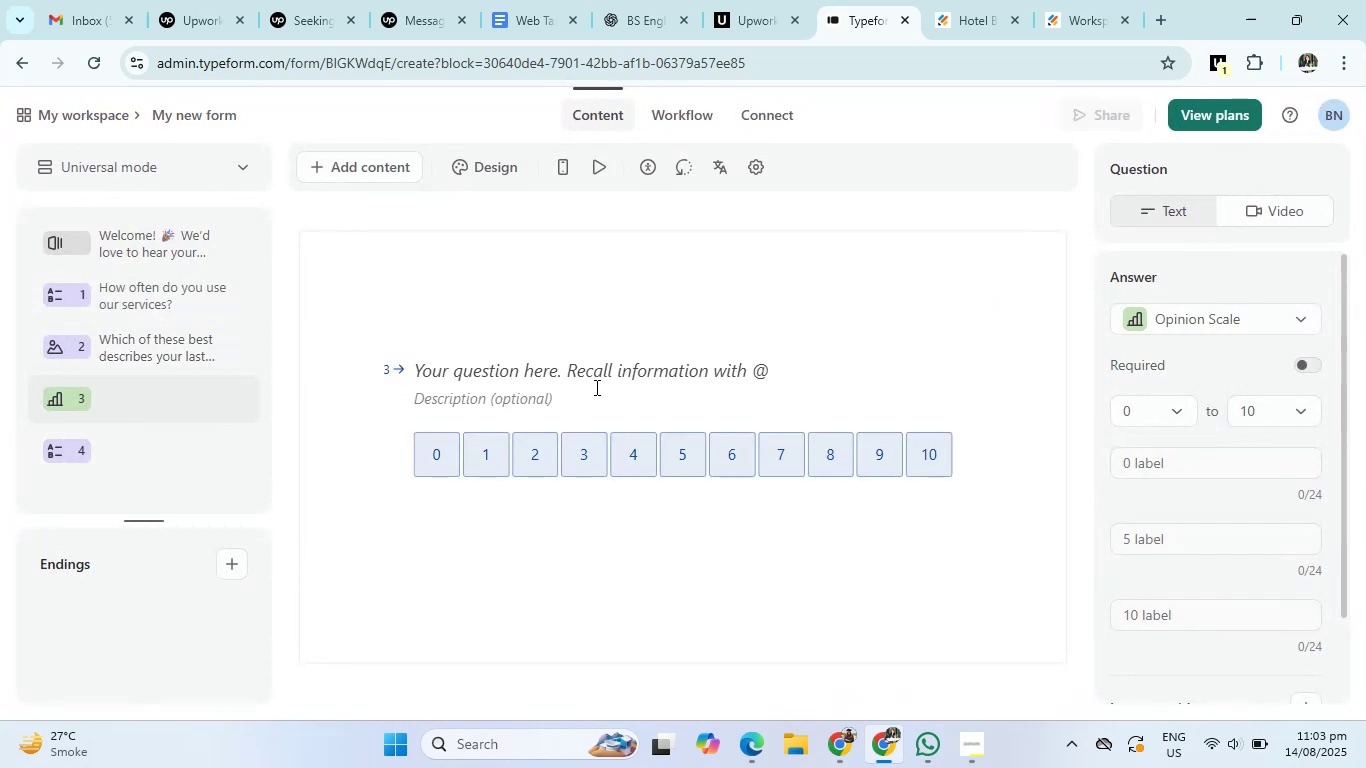 
left_click([595, 384])
 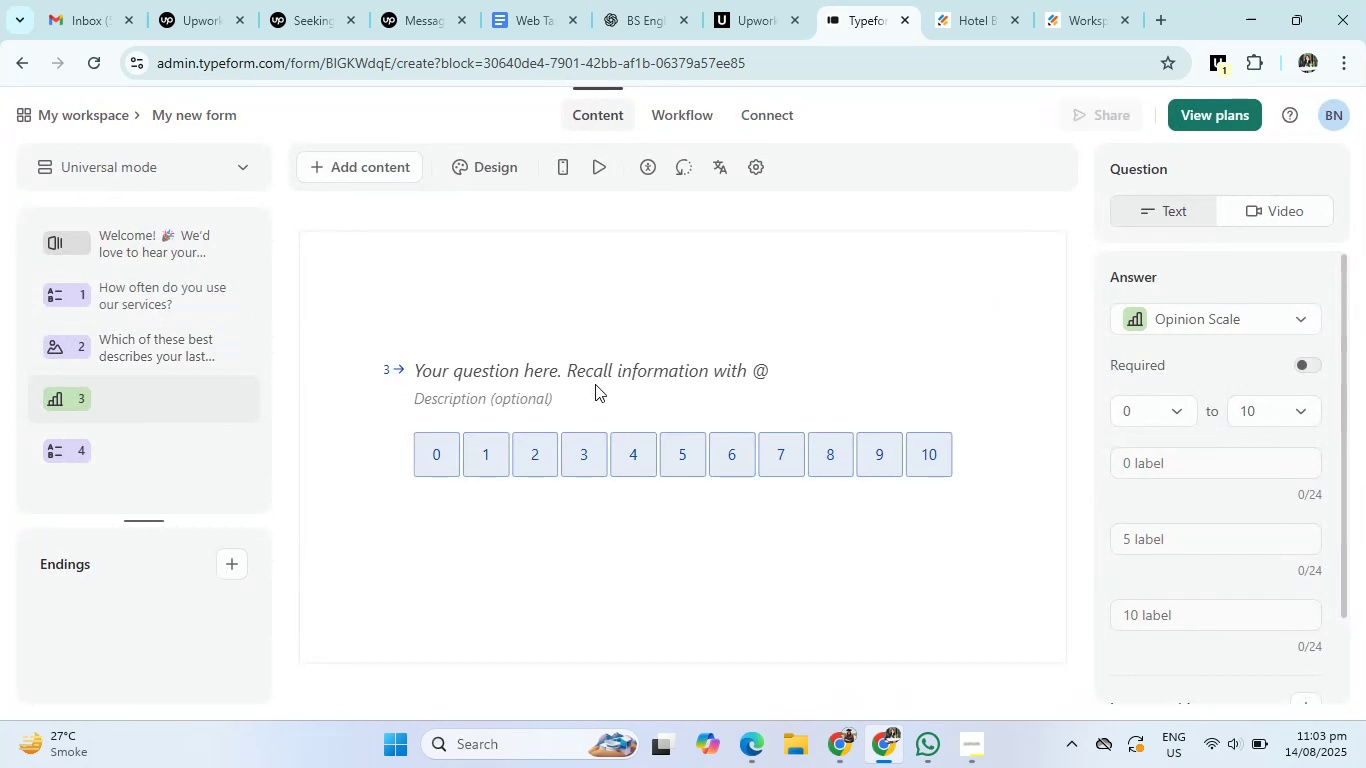 
key(Control+V)
 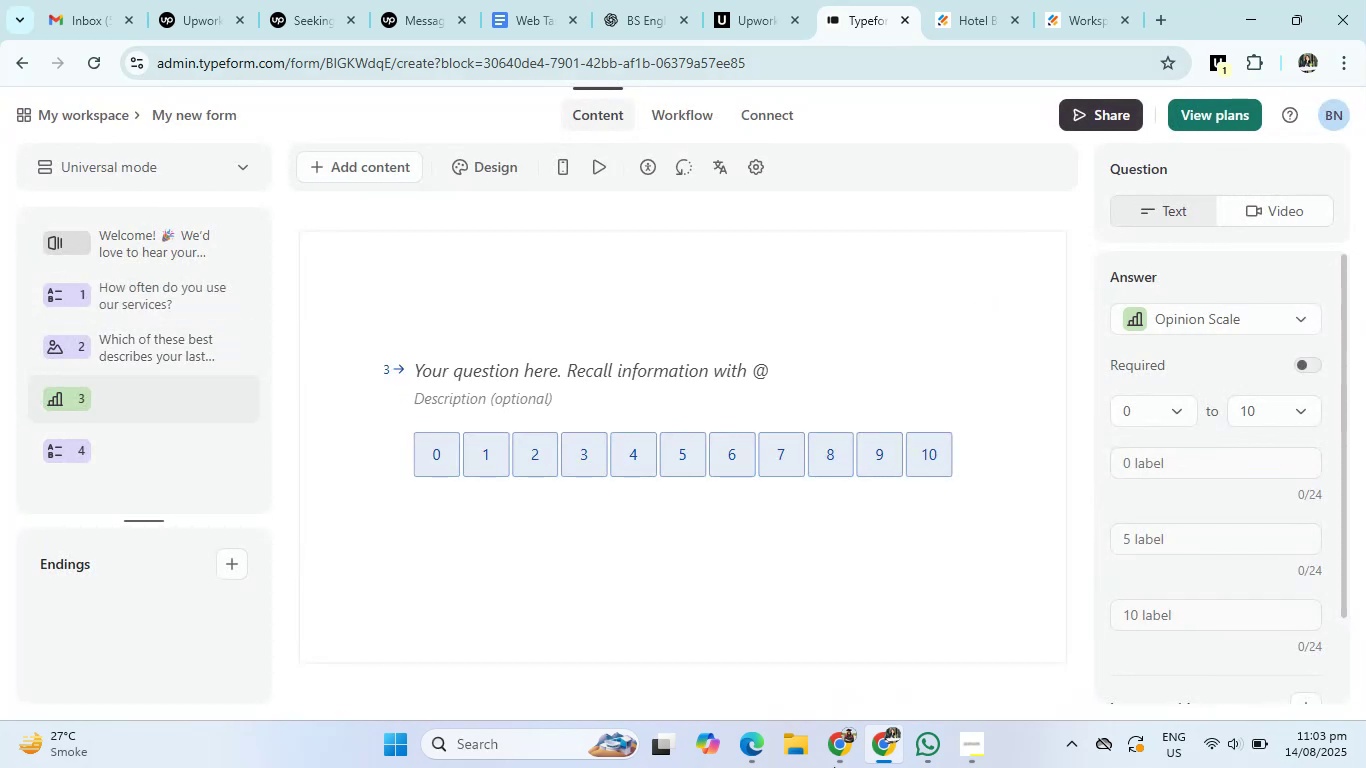 
left_click([585, 369])
 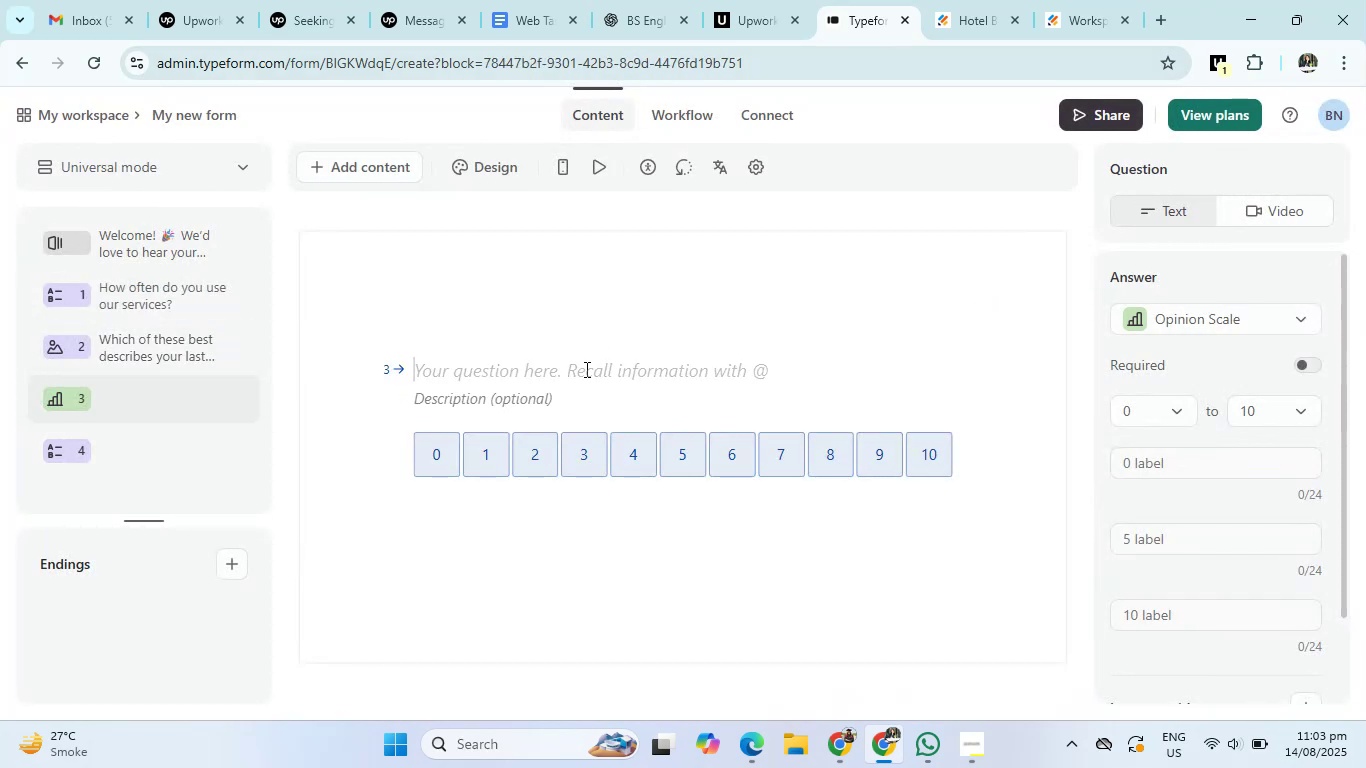 
key(Control+V)
 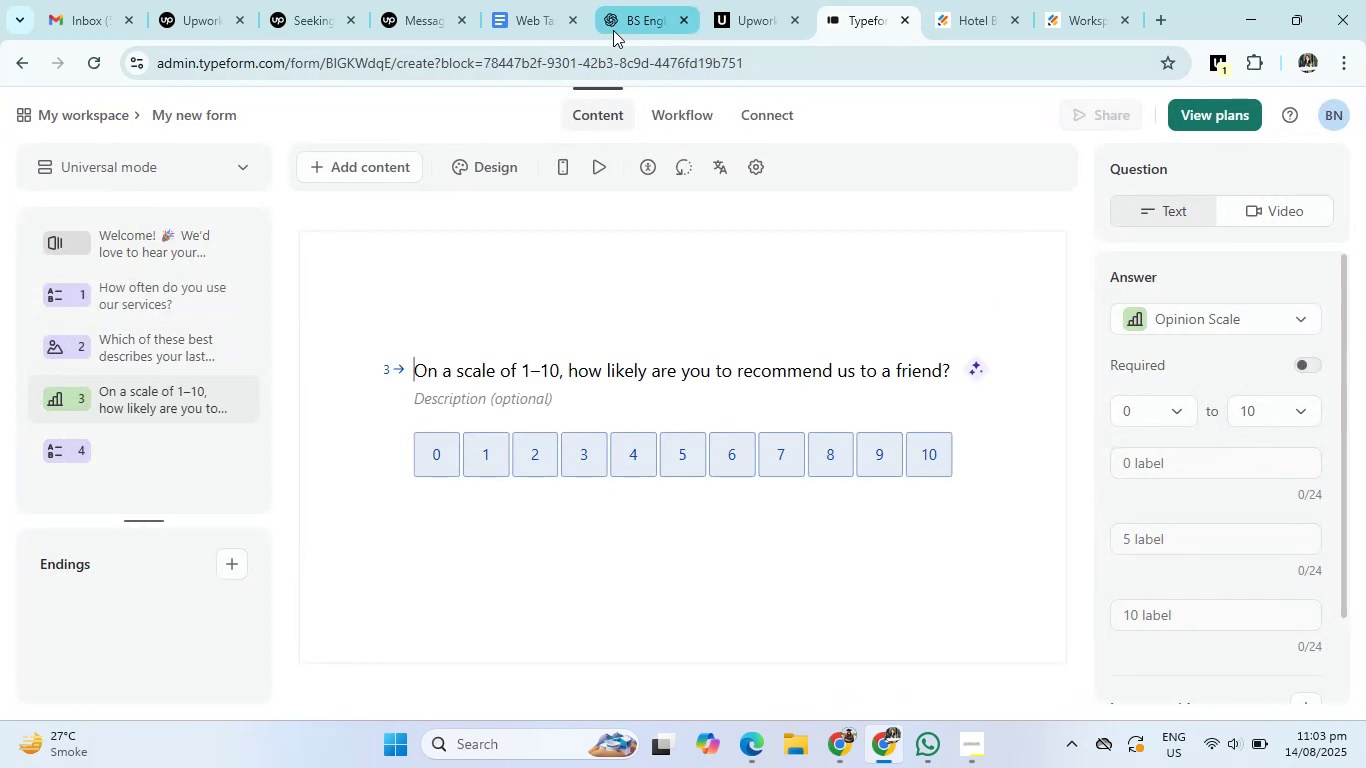 
left_click([614, 28])
 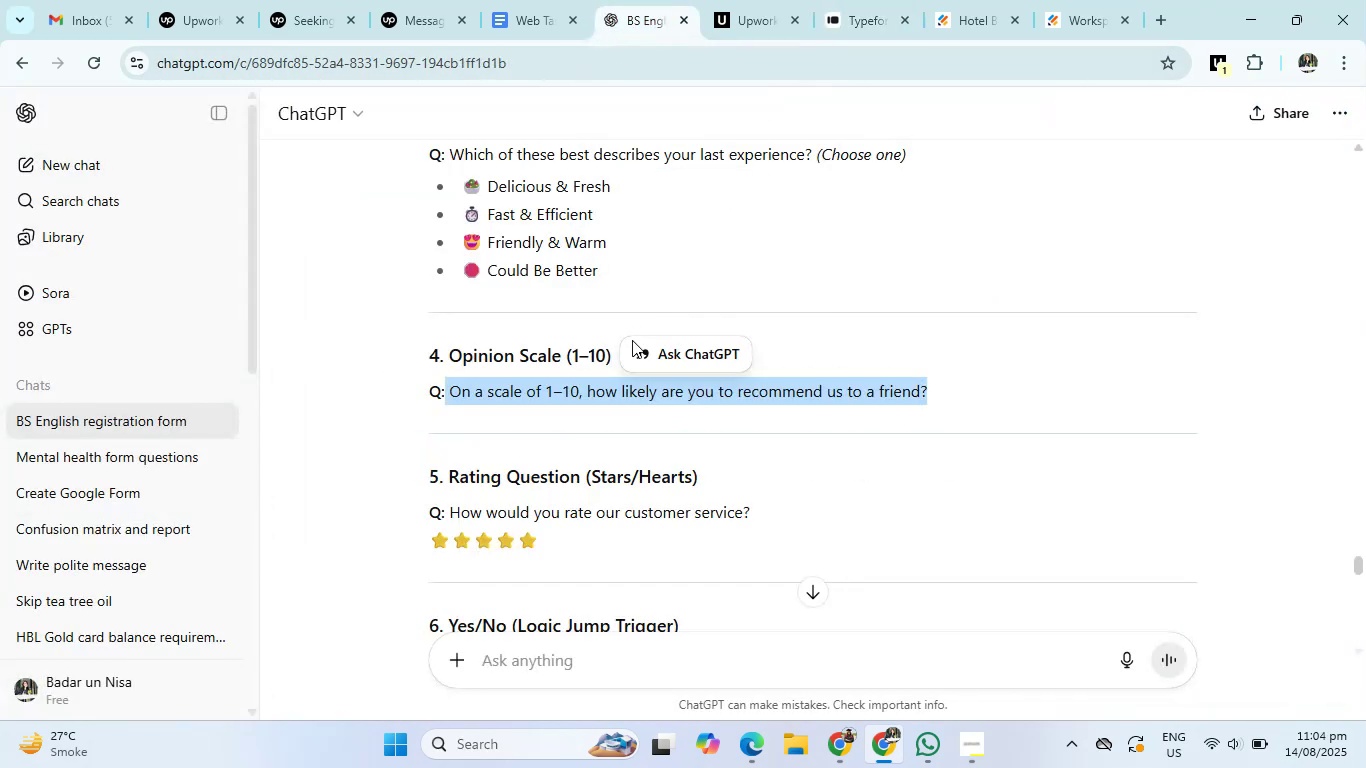 
scroll: coordinate [637, 418], scroll_direction: down, amount: 2.0
 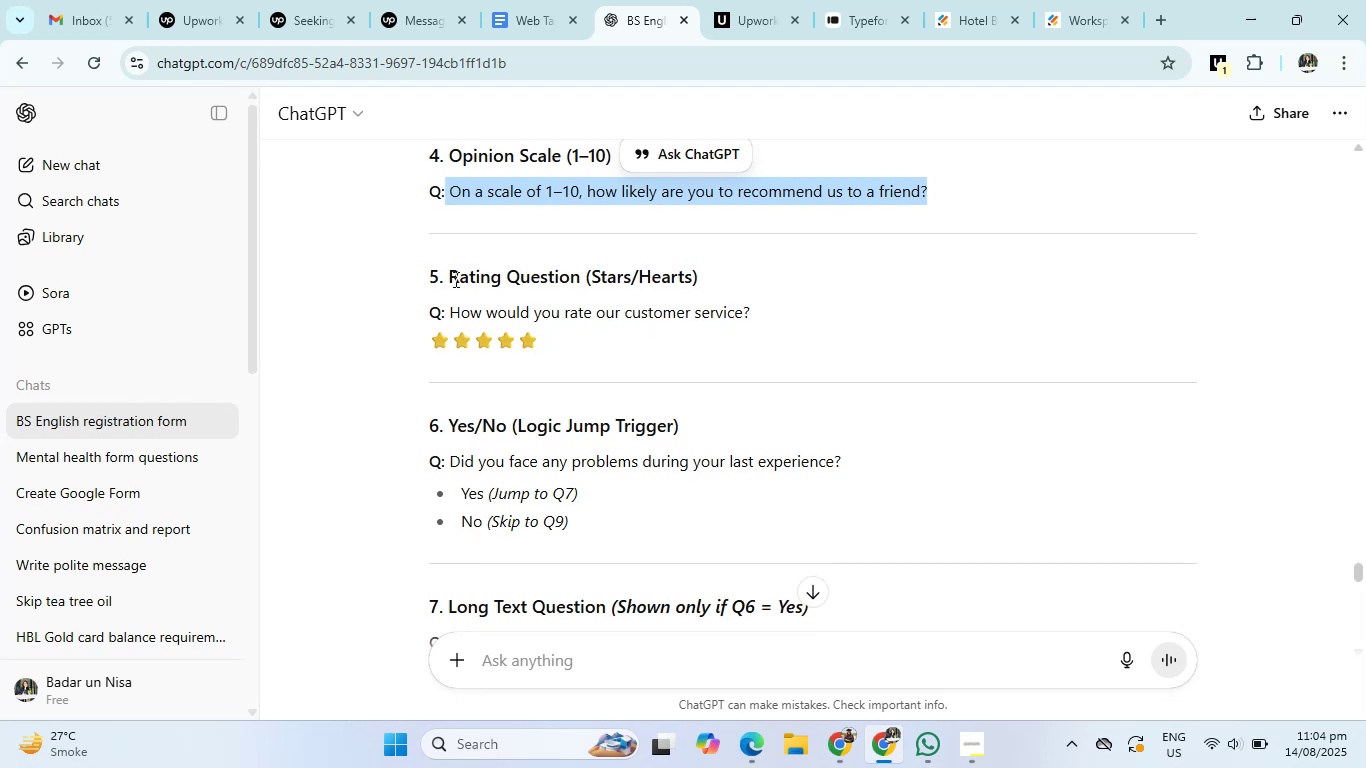 
left_click_drag(start_coordinate=[449, 279], to_coordinate=[758, 317])
 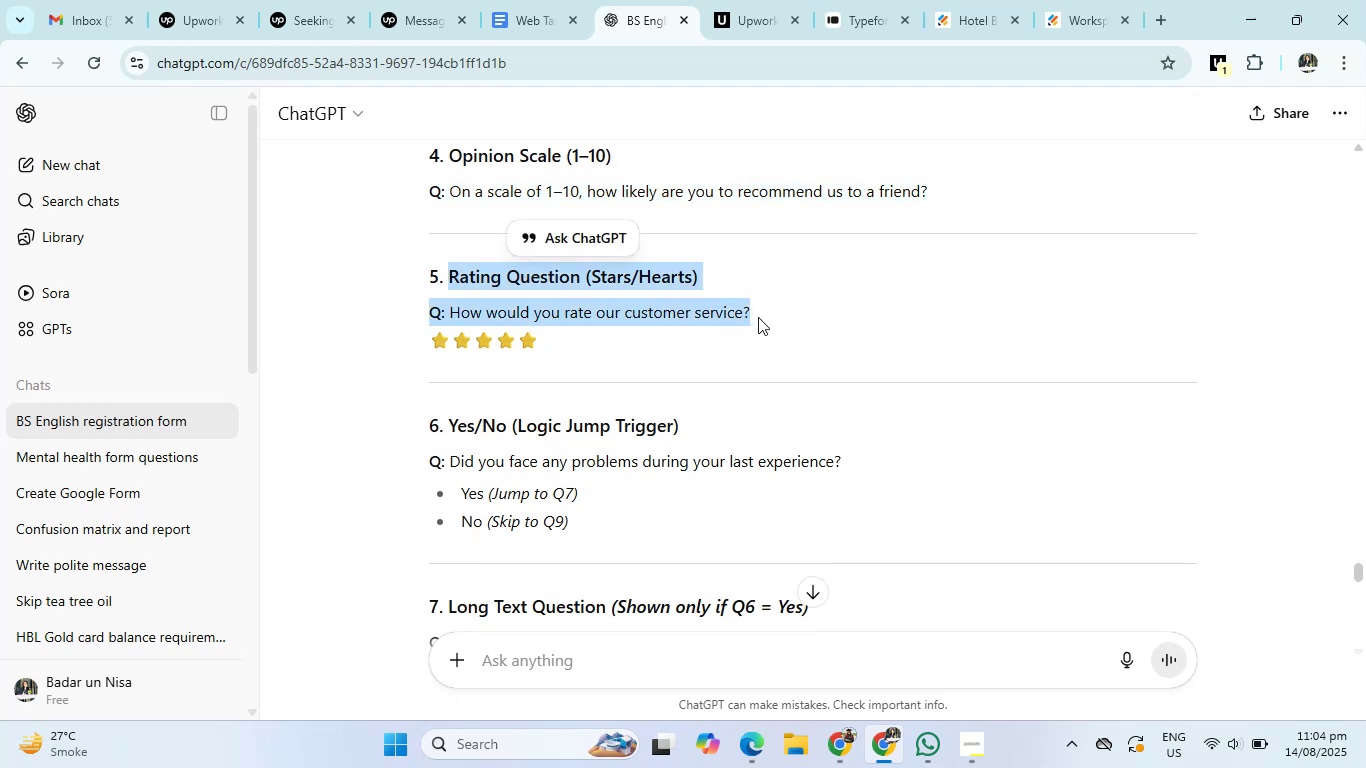 
left_click([758, 317])
 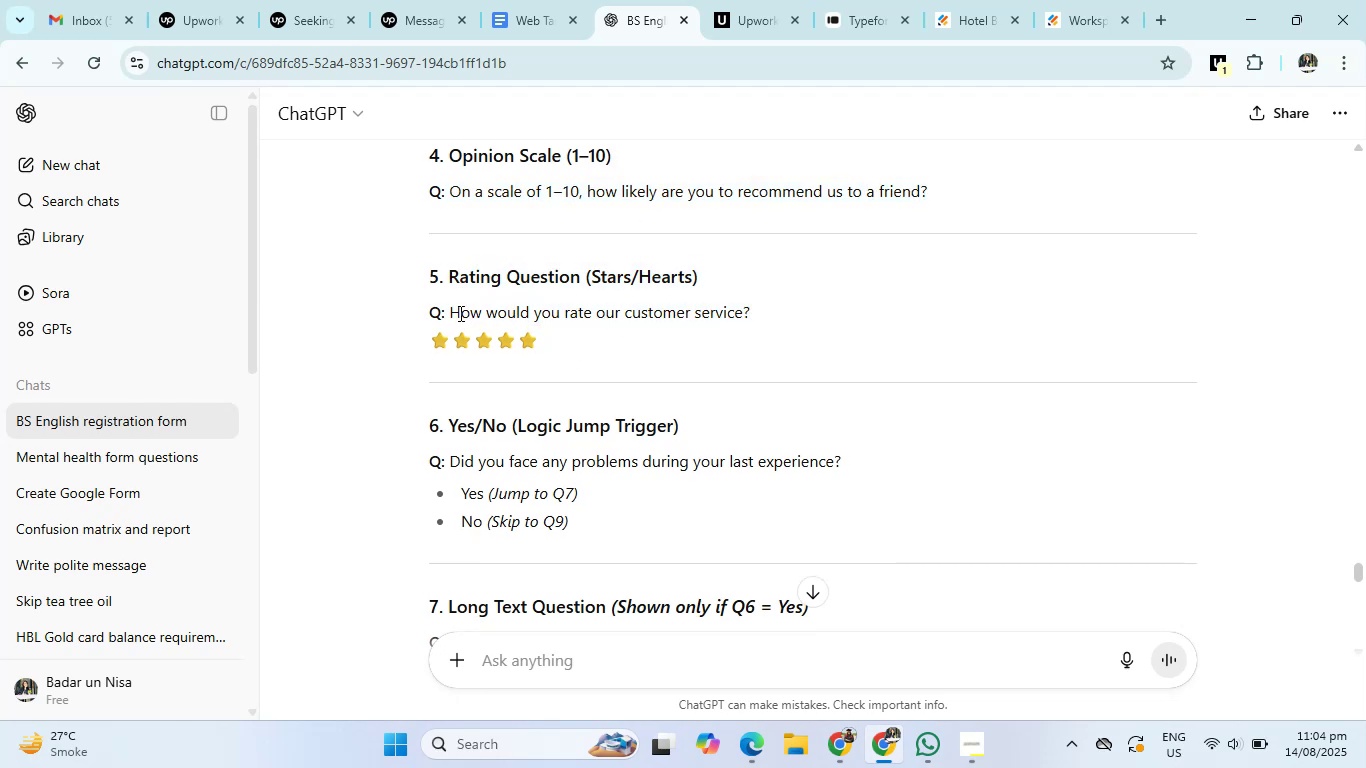 
left_click_drag(start_coordinate=[451, 315], to_coordinate=[768, 313])
 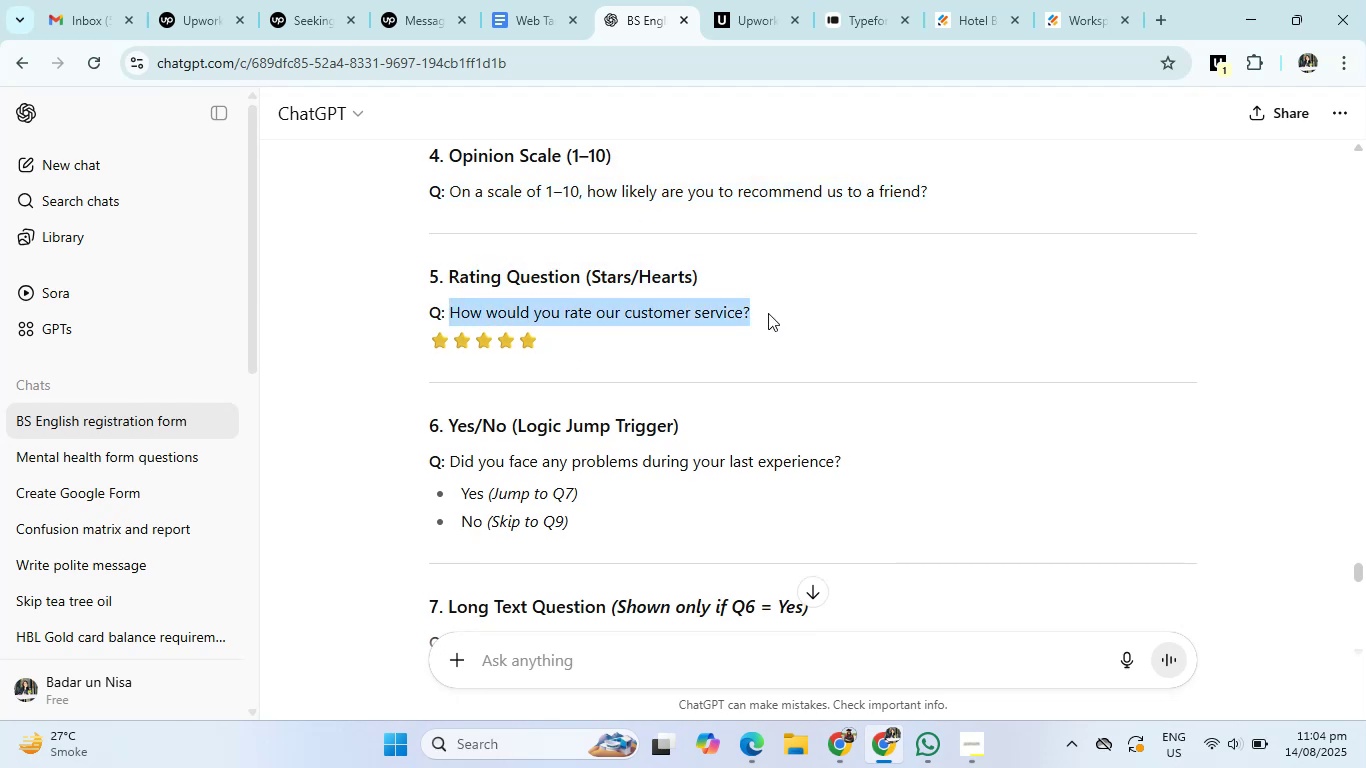 
key(Control+C)
 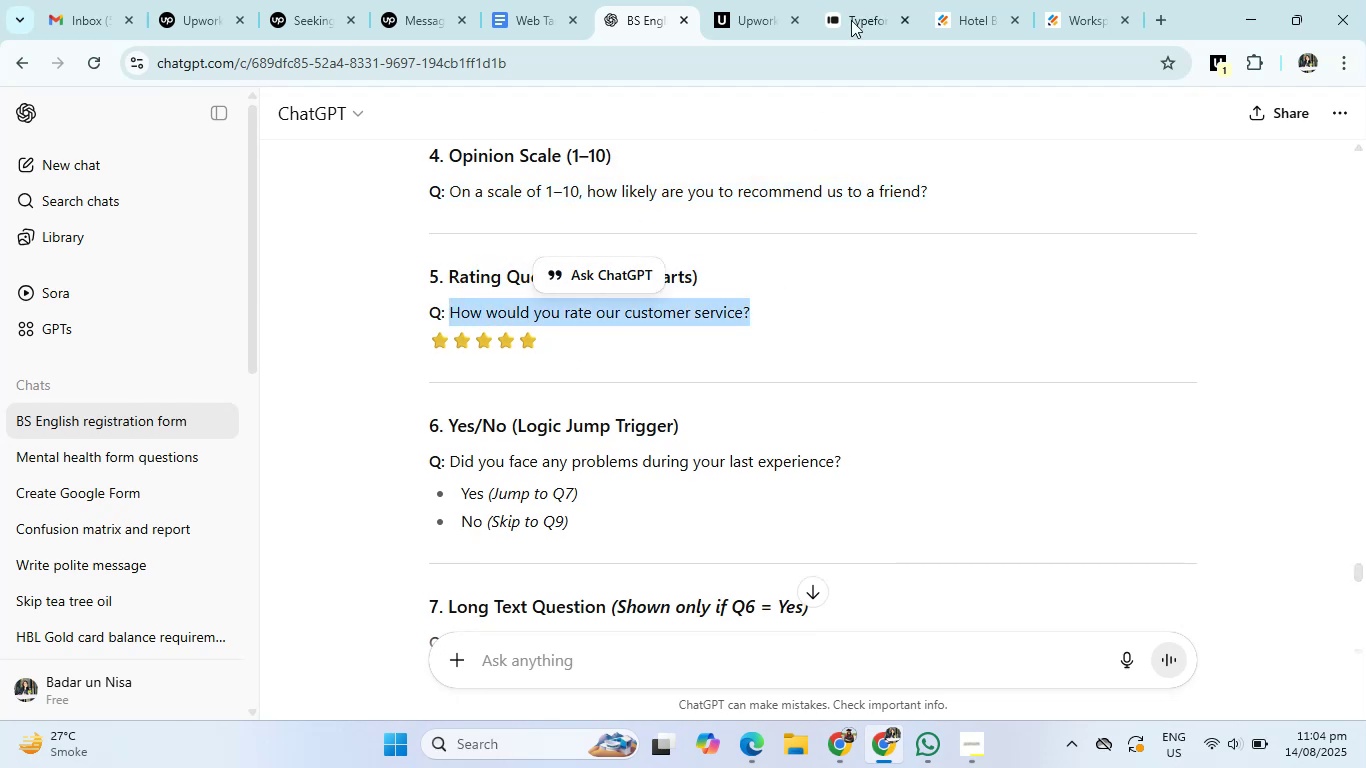 
left_click([863, 4])
 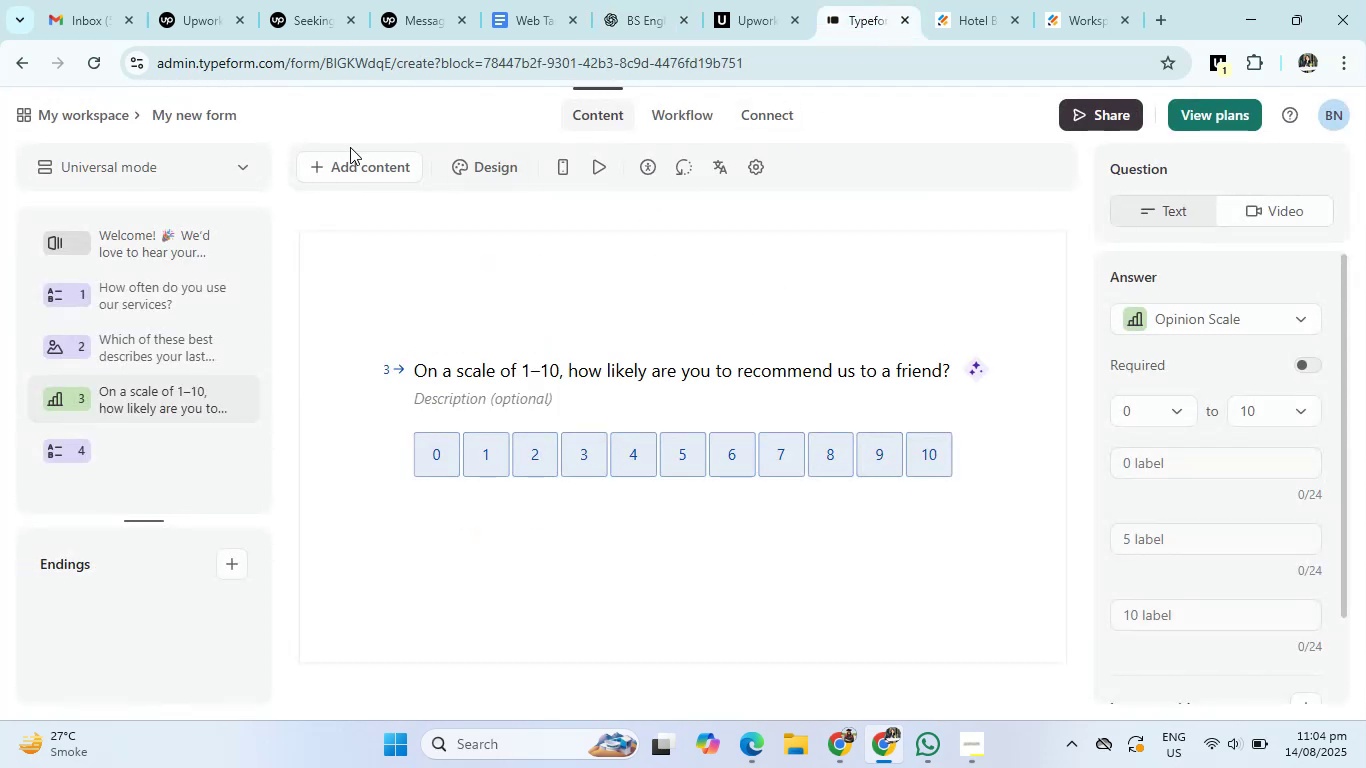 
left_click([342, 159])
 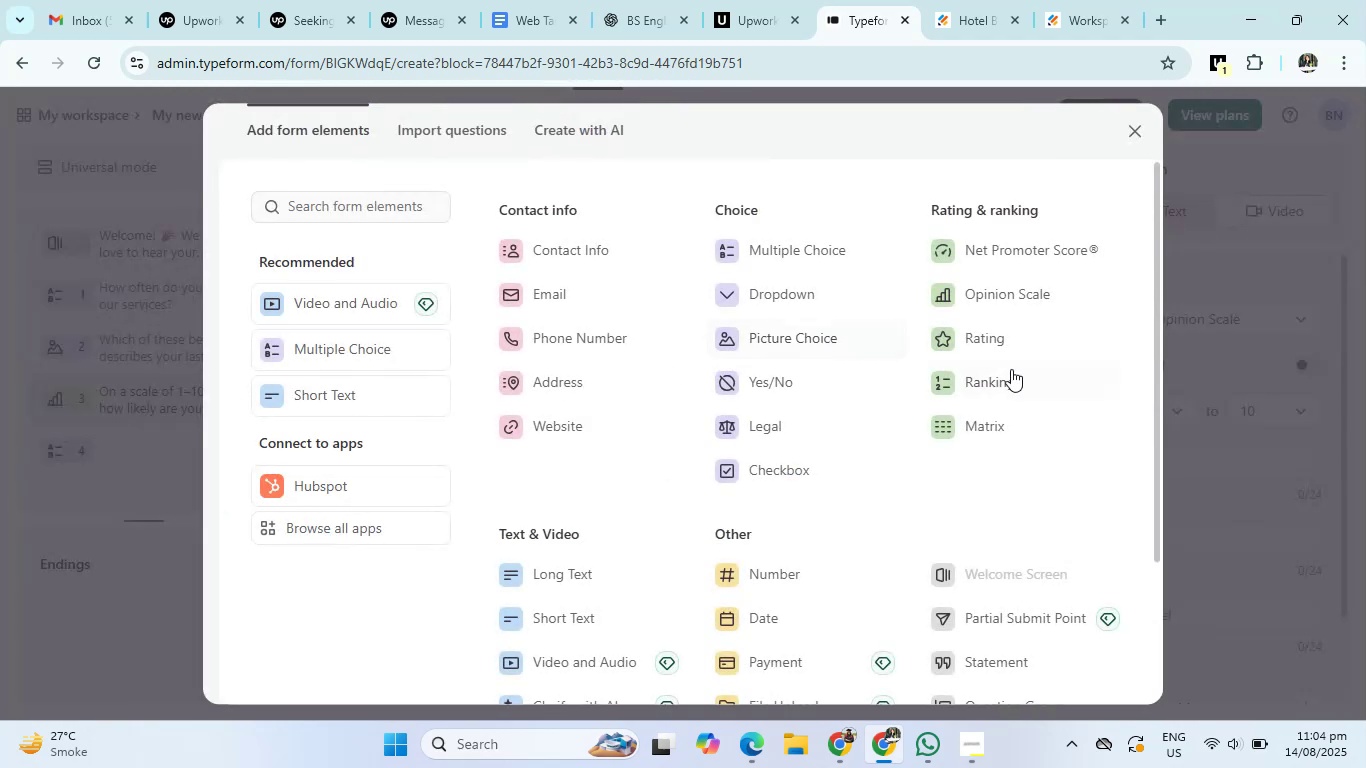 
left_click([1012, 349])
 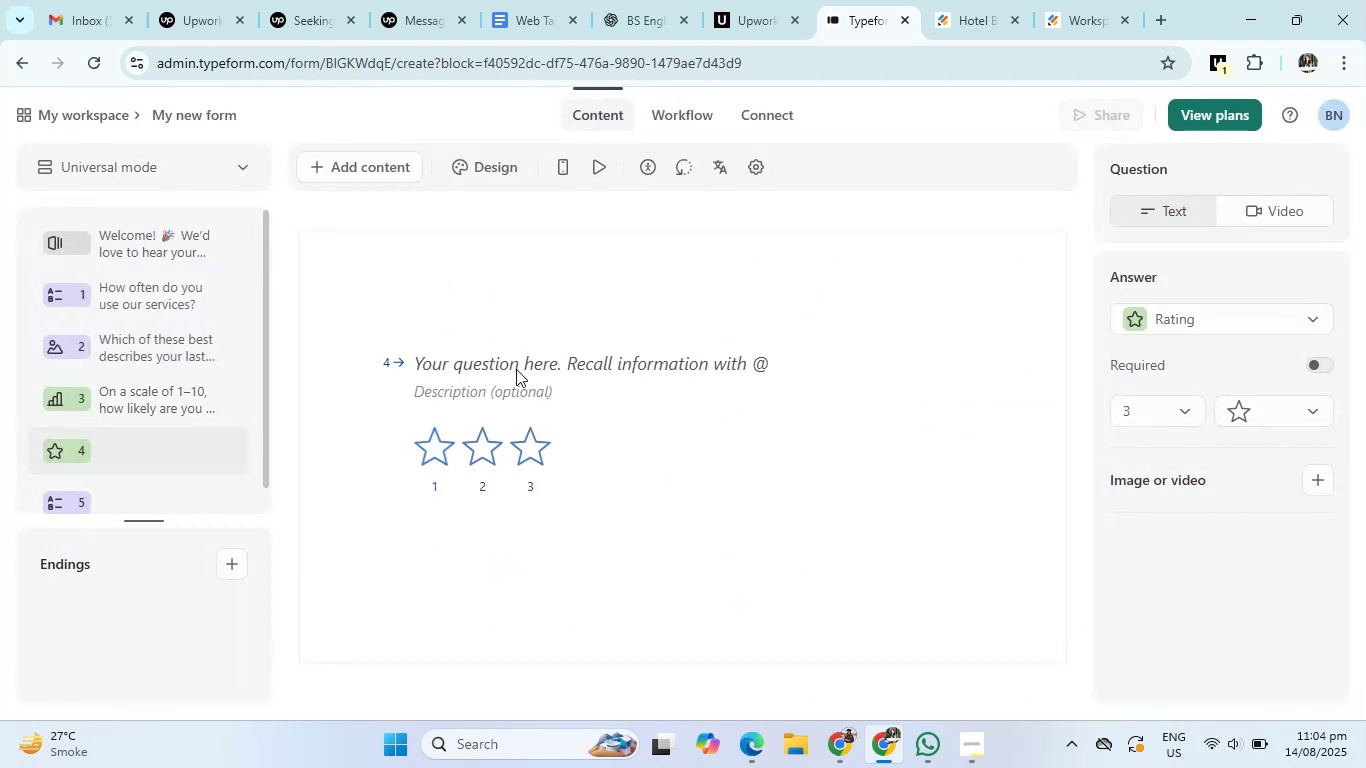 
left_click([516, 367])
 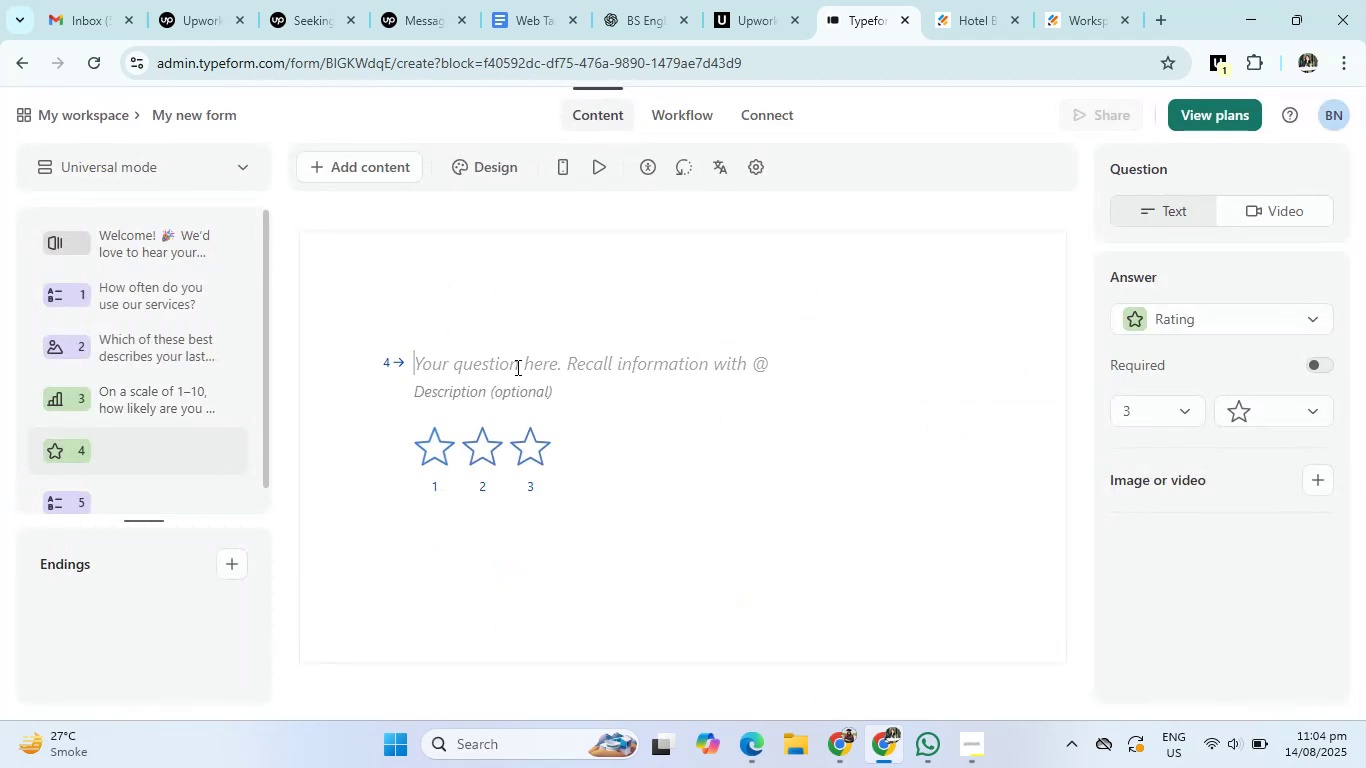 
key(Control+V)
 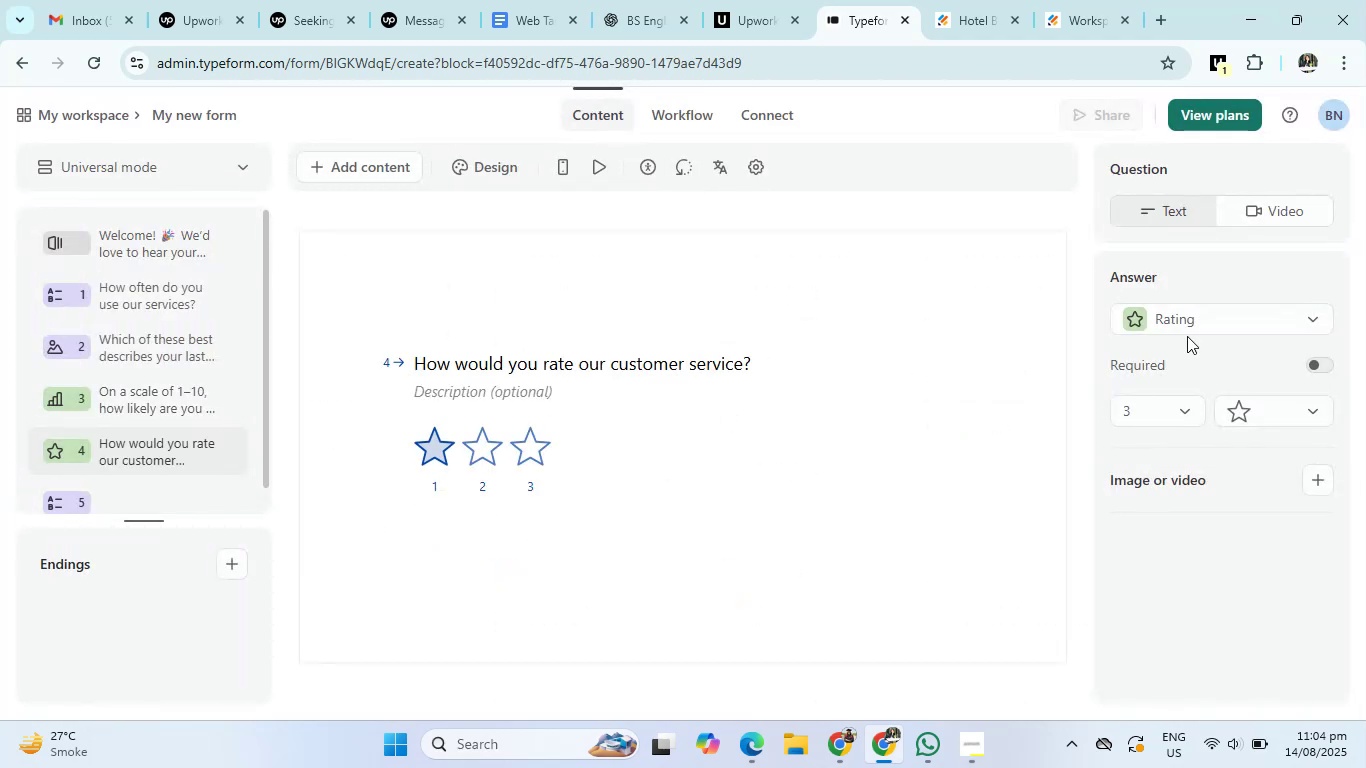 
left_click([1198, 322])
 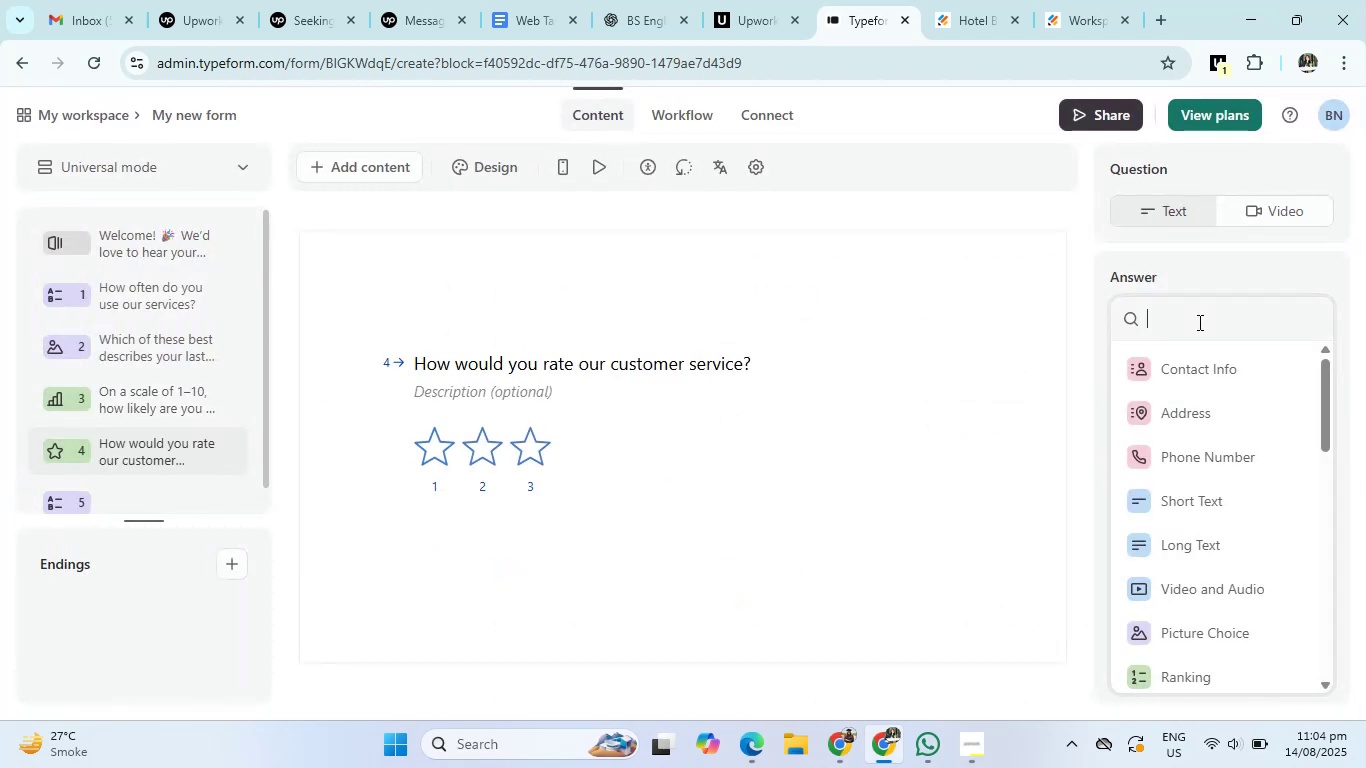 
left_click([833, 471])
 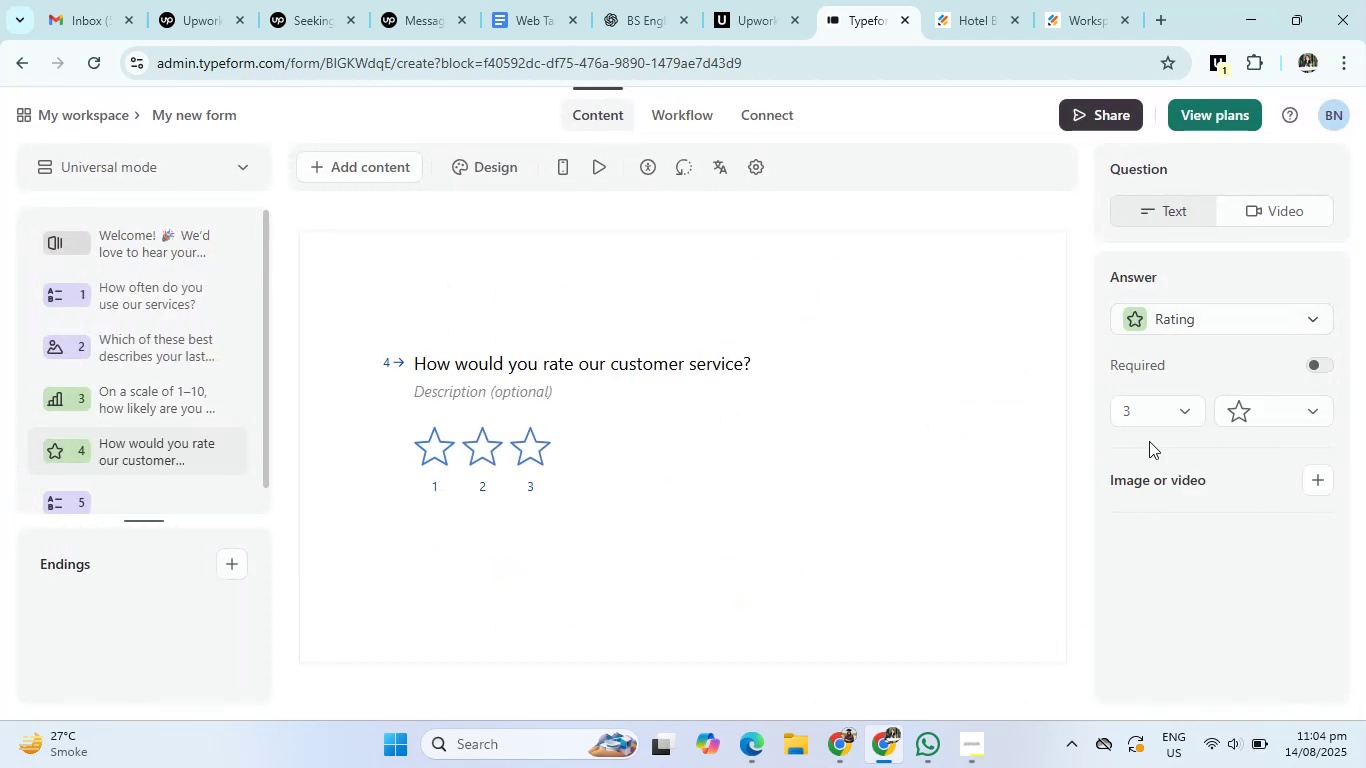 
left_click([1286, 411])
 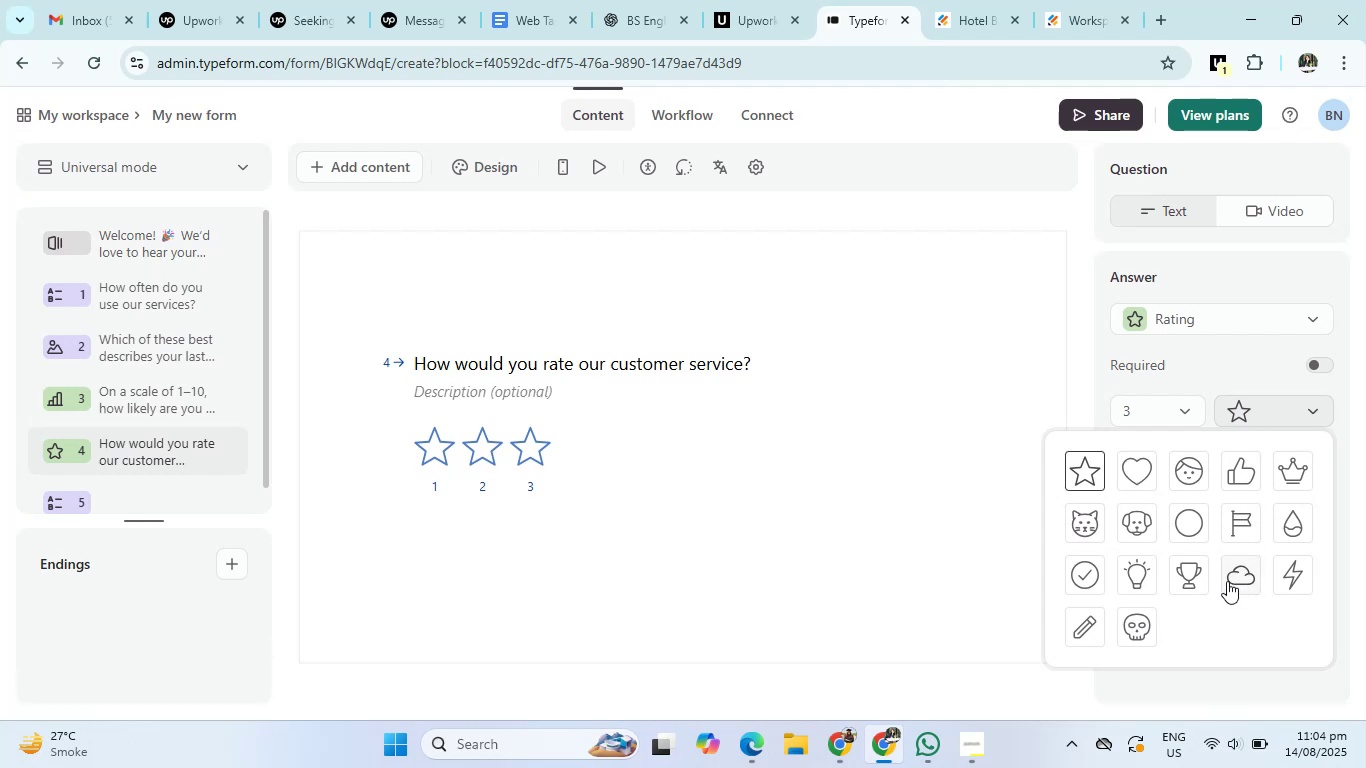 
wait(6.4)
 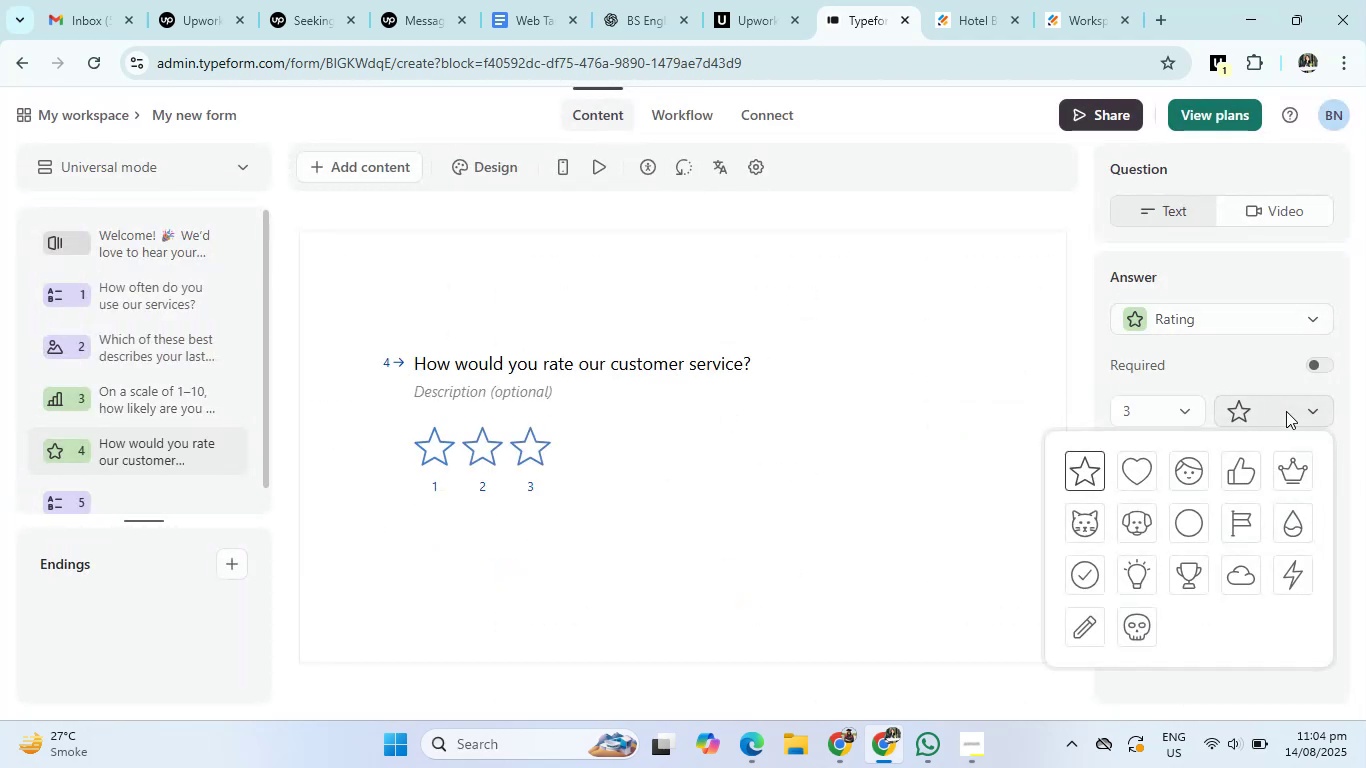 
left_click([1126, 469])
 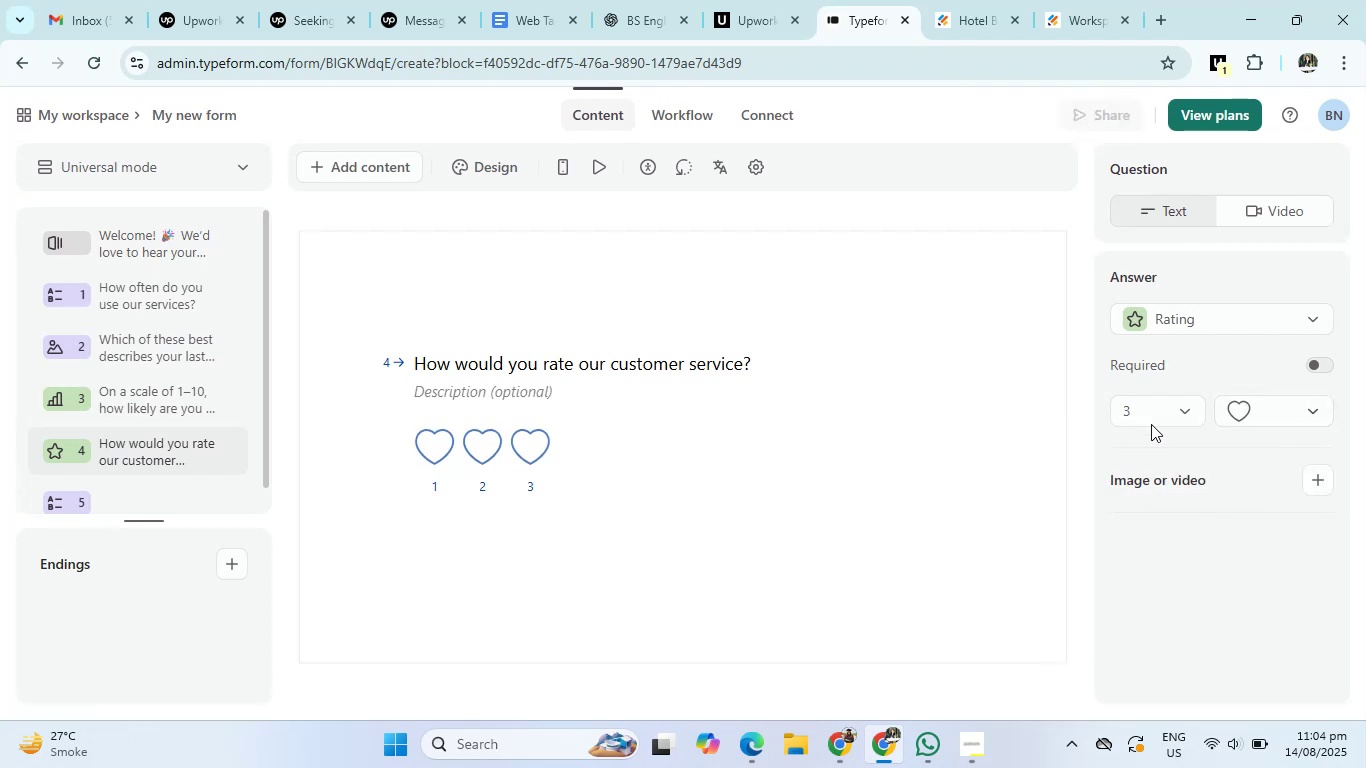 
left_click([1156, 418])
 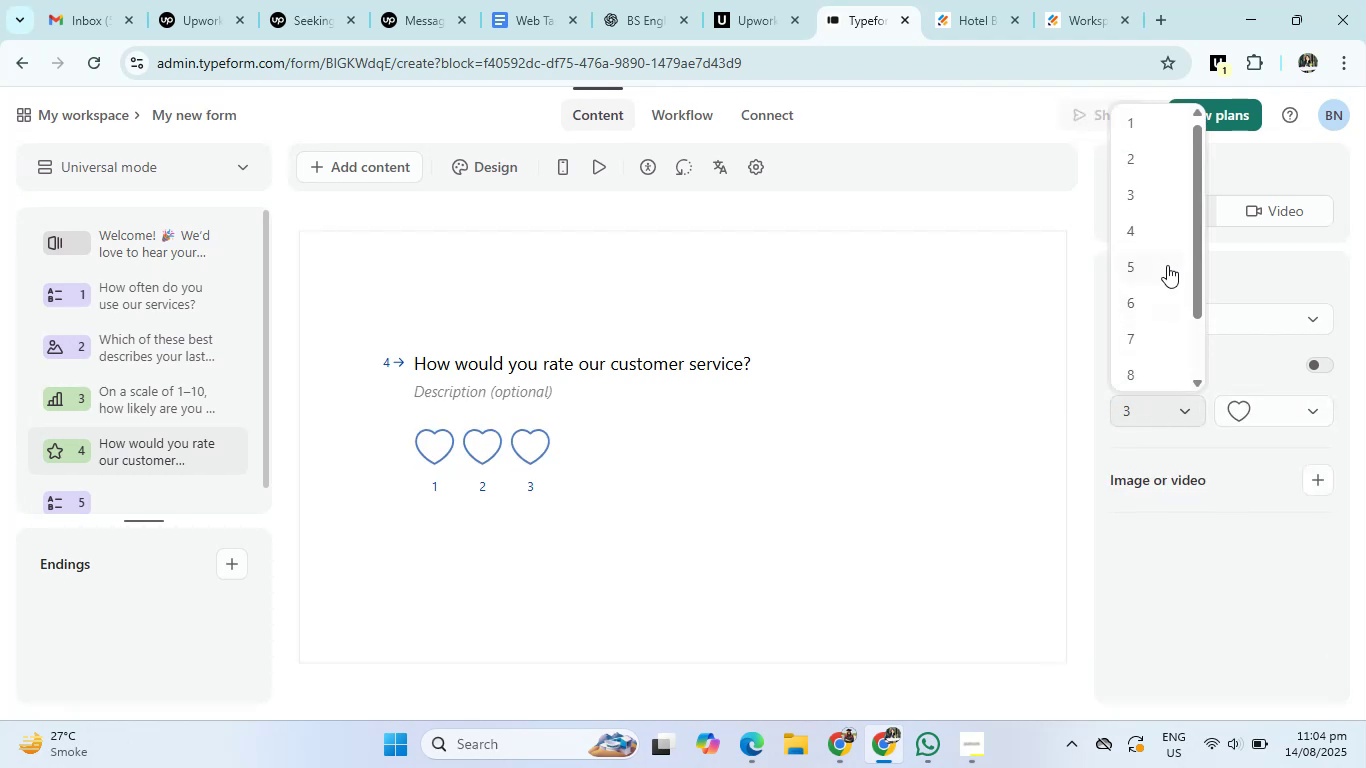 
left_click([1167, 262])
 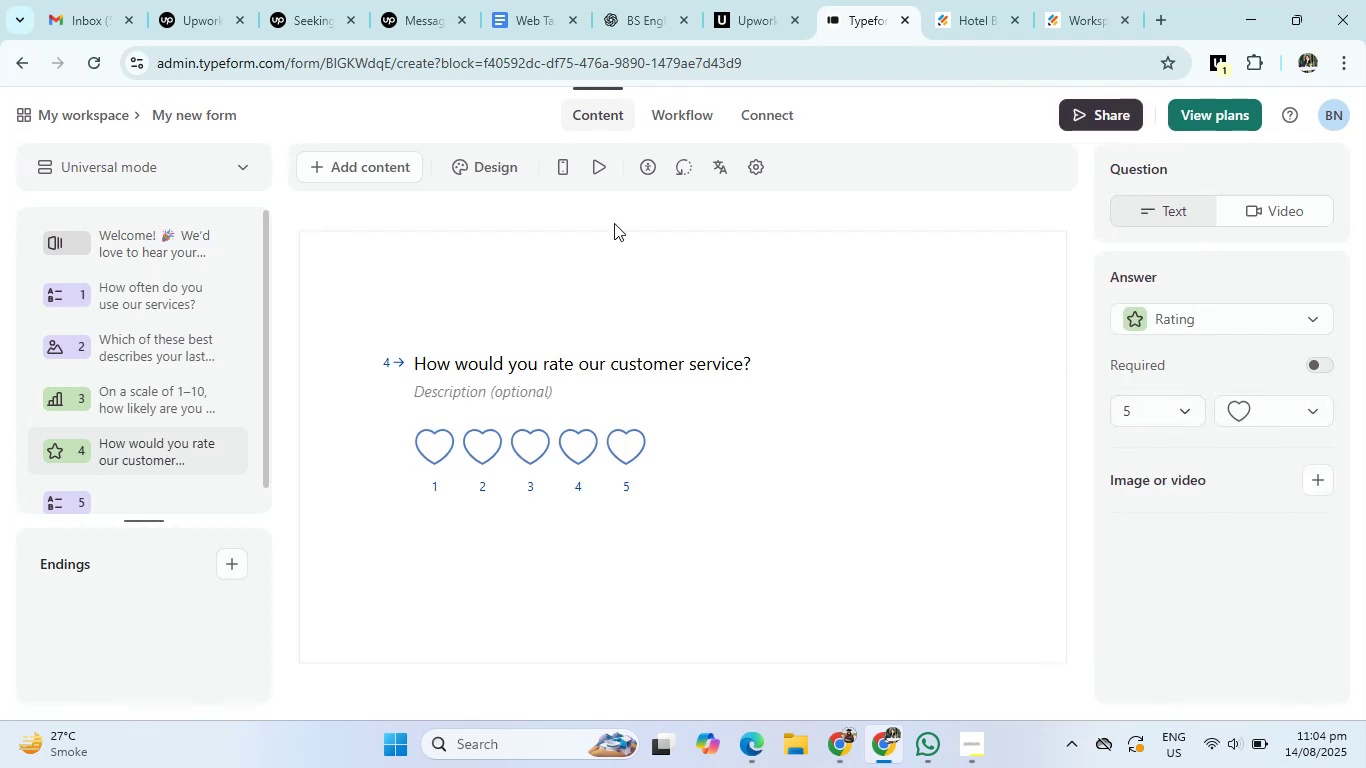 
left_click([608, 1])
 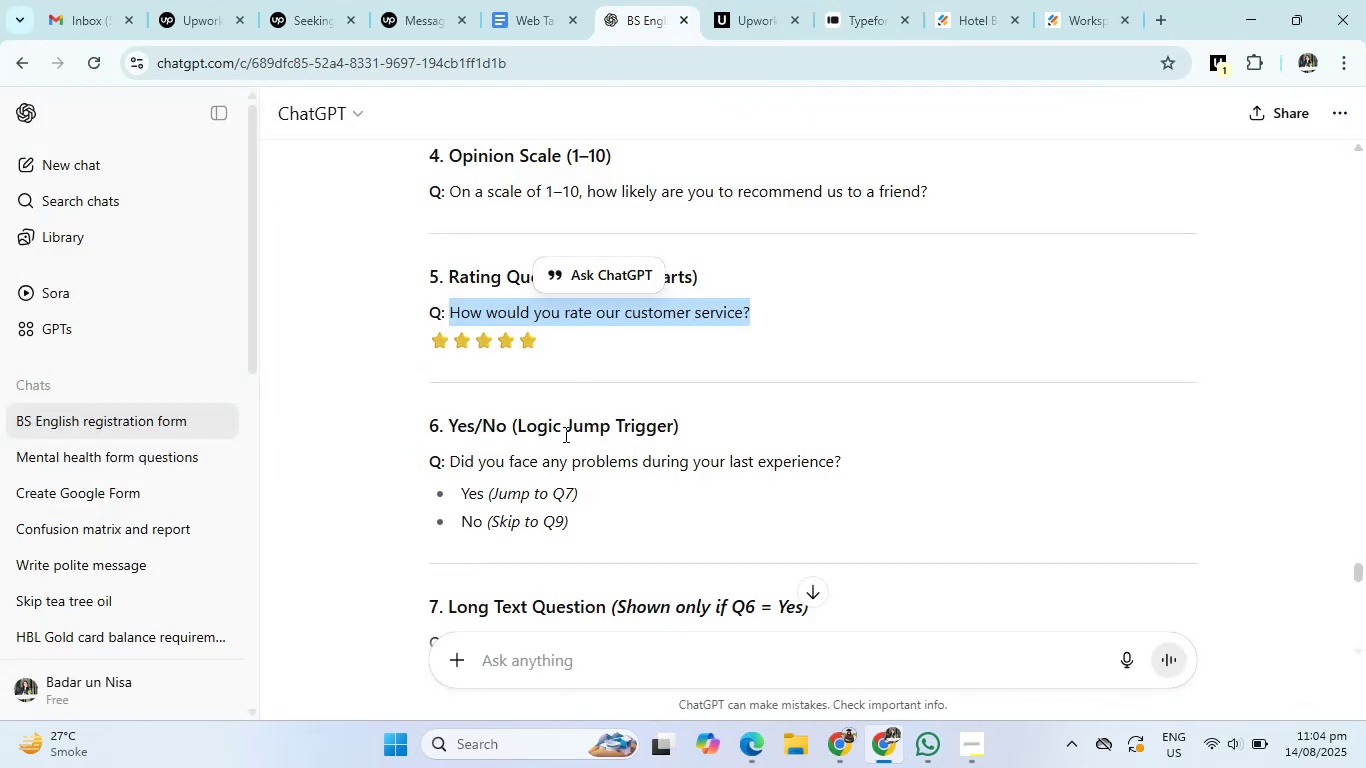 
scroll: coordinate [562, 475], scroll_direction: down, amount: 1.0
 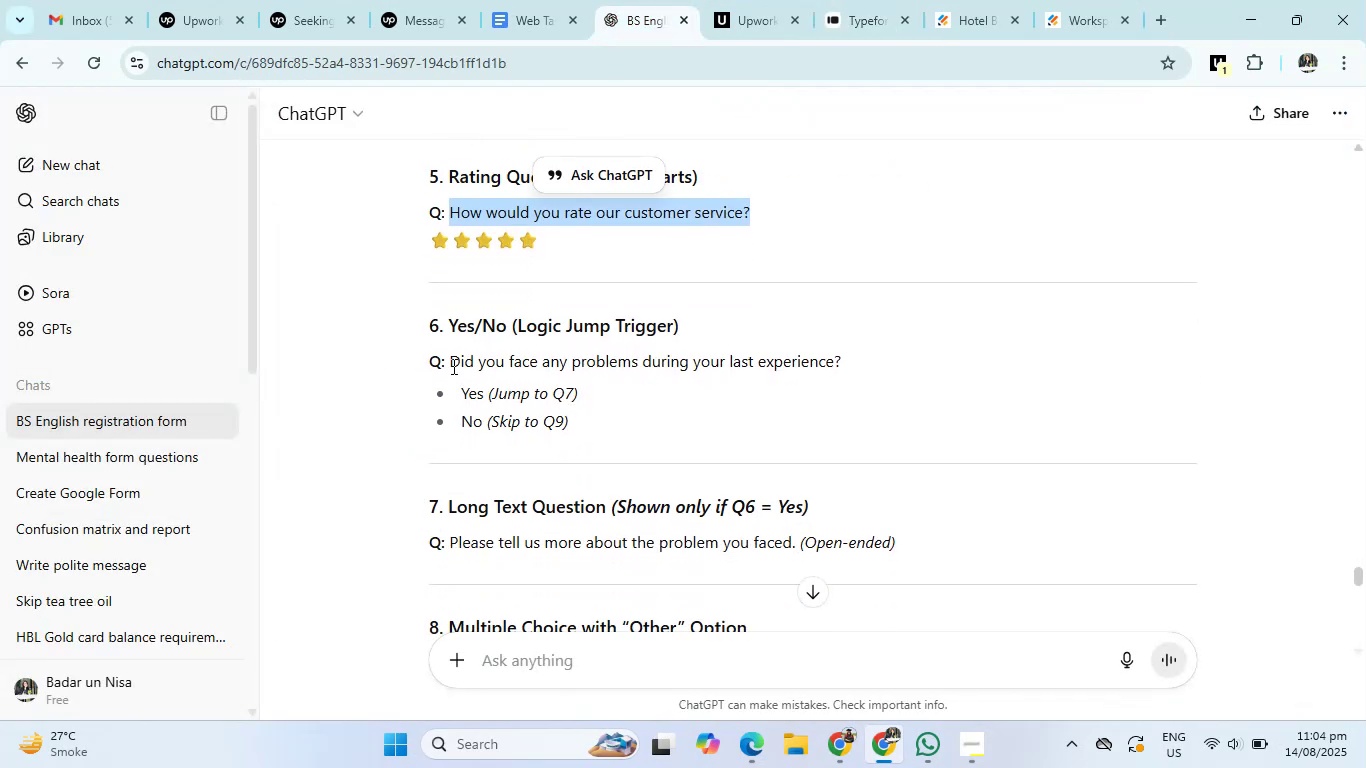 
wait(6.54)
 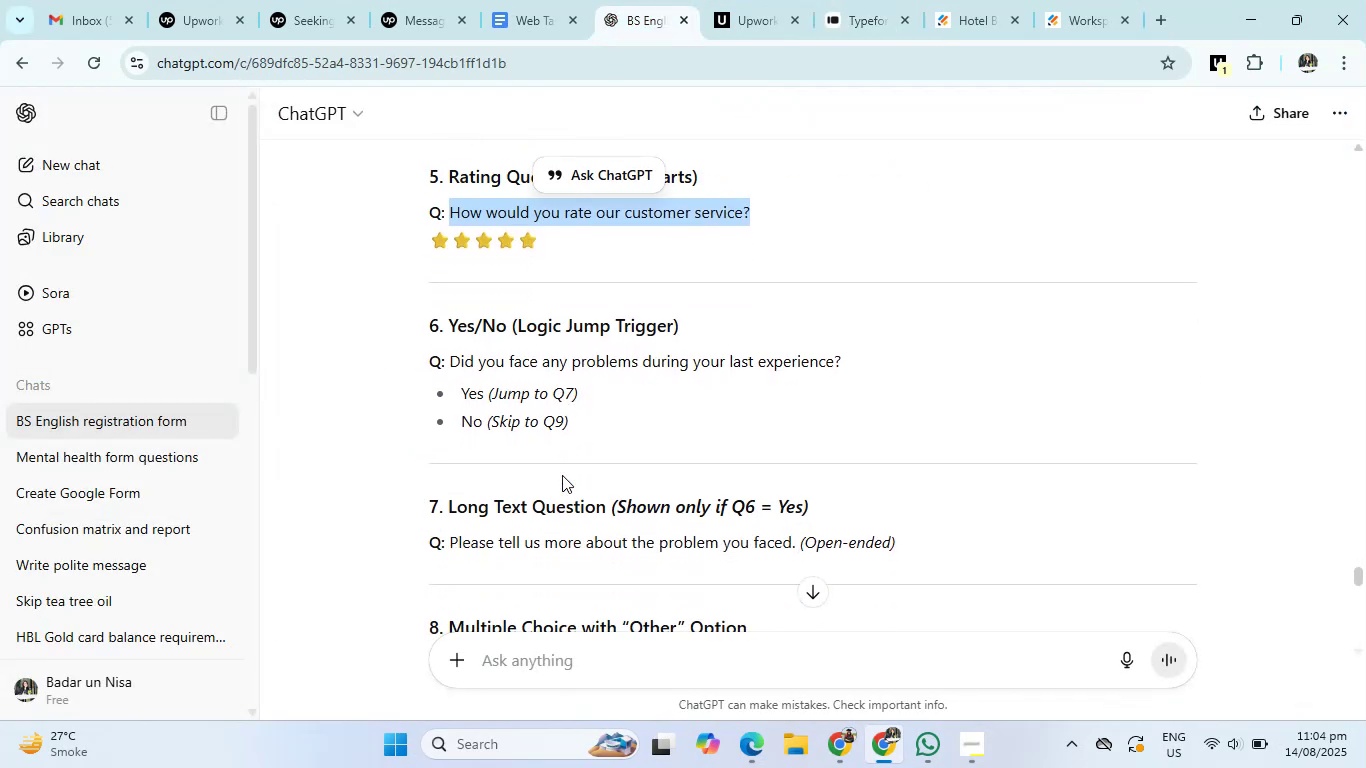 
left_click_drag(start_coordinate=[452, 366], to_coordinate=[859, 368])
 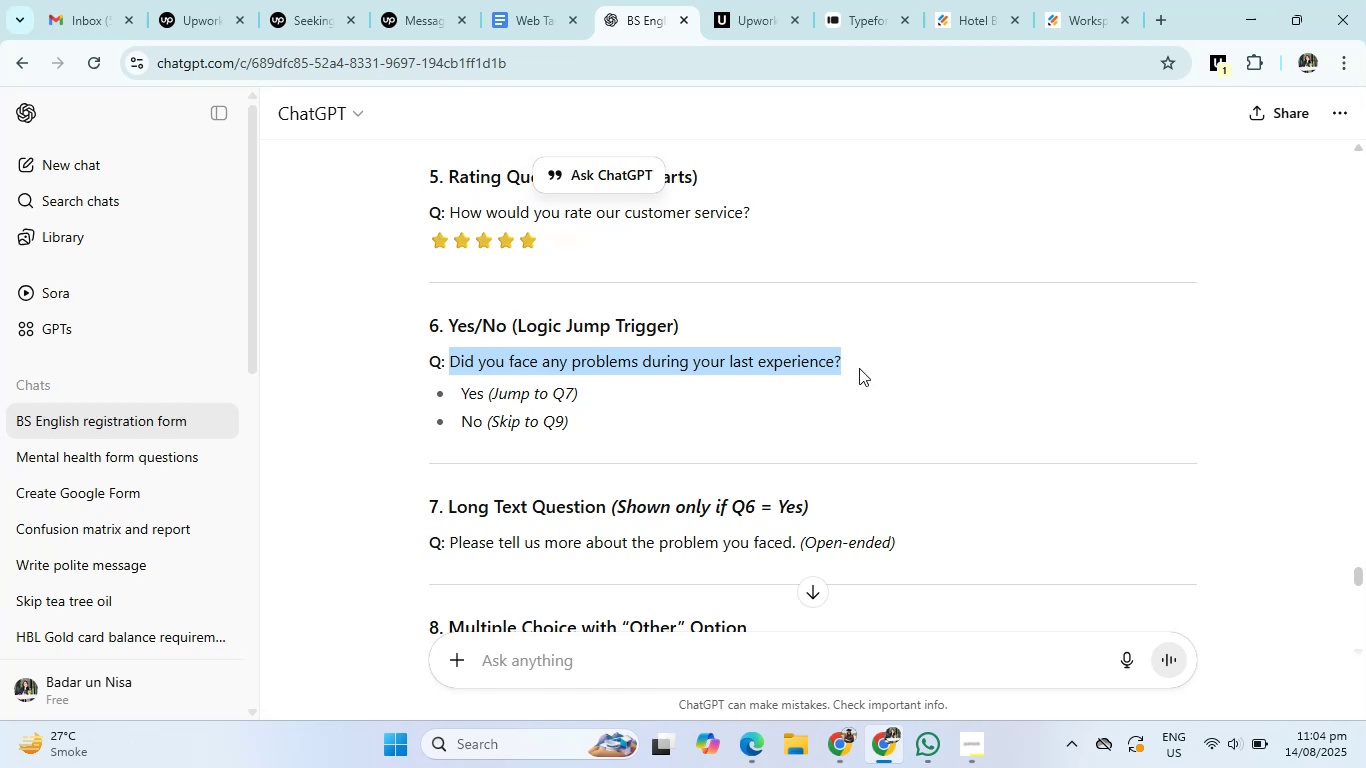 
key(Control+C)
 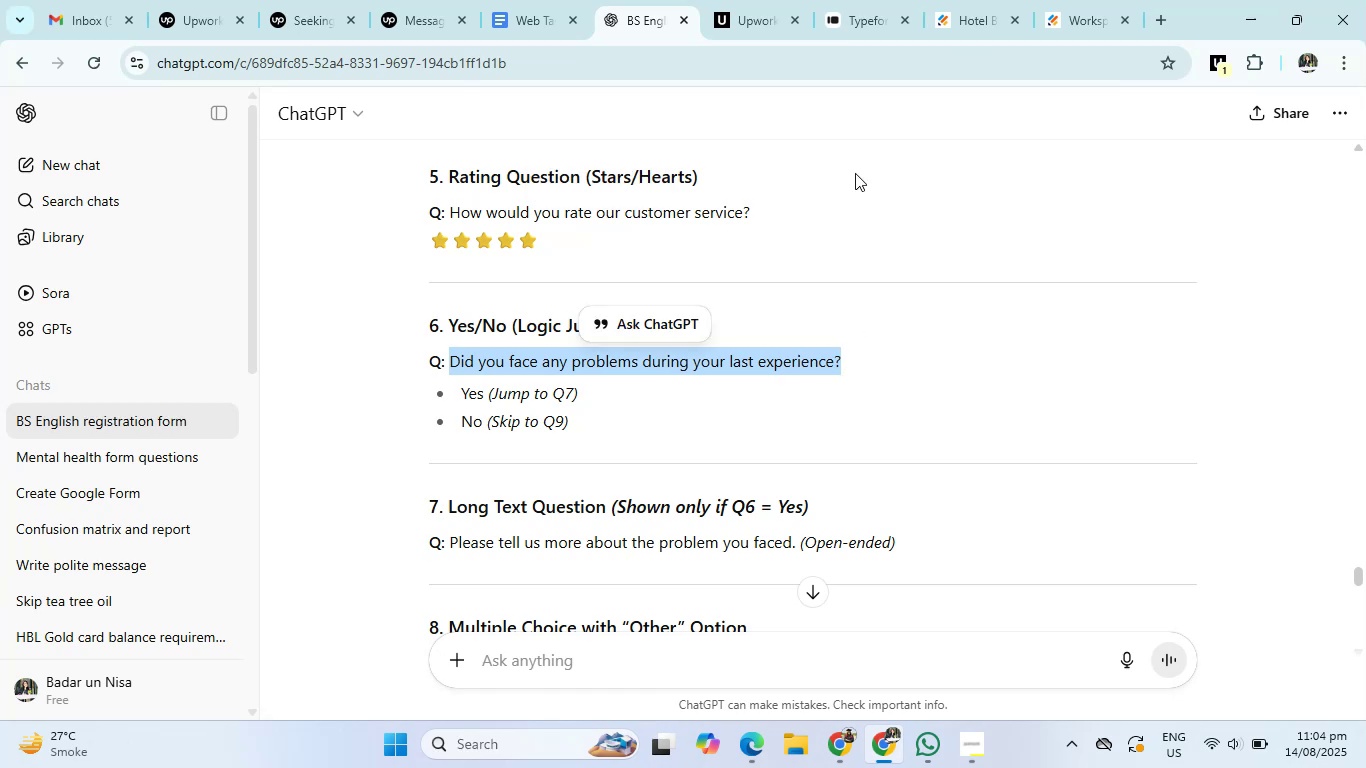 
left_click([855, 21])
 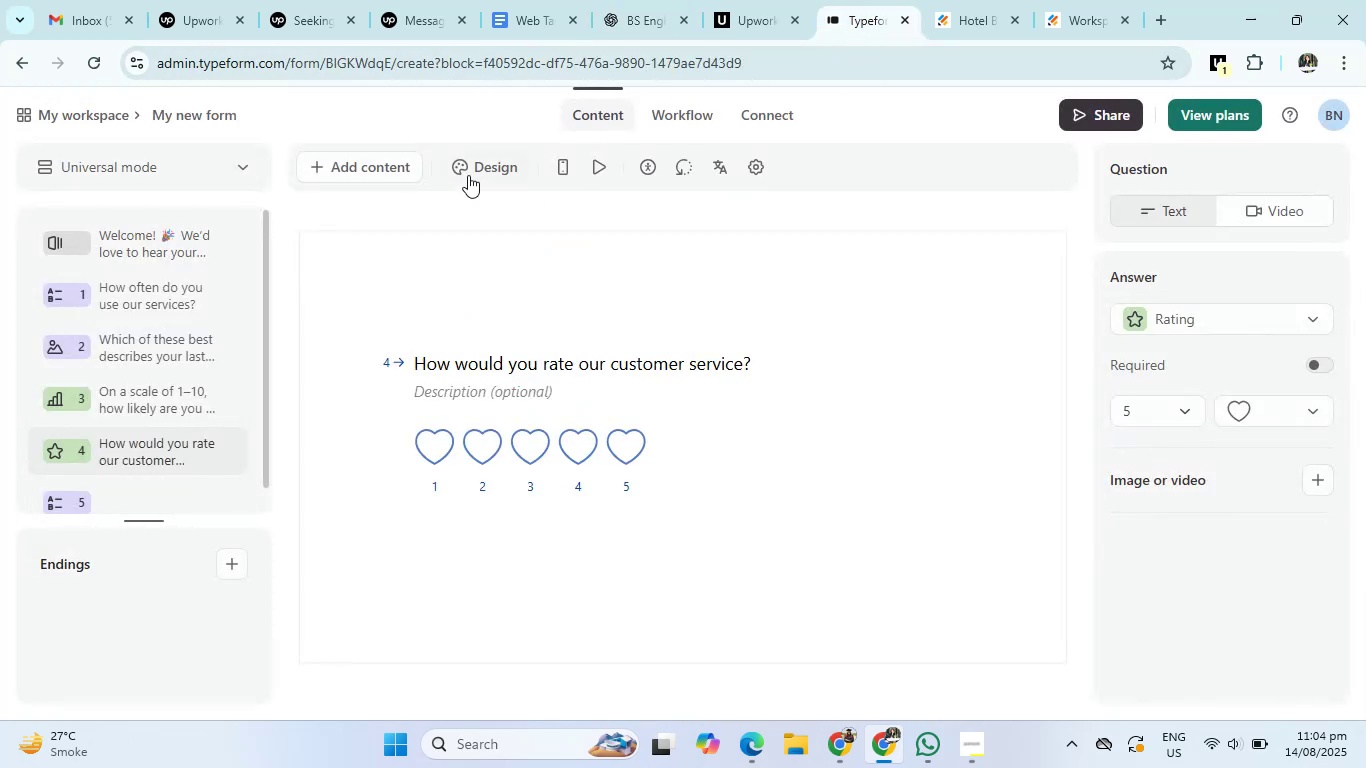 
left_click([361, 155])
 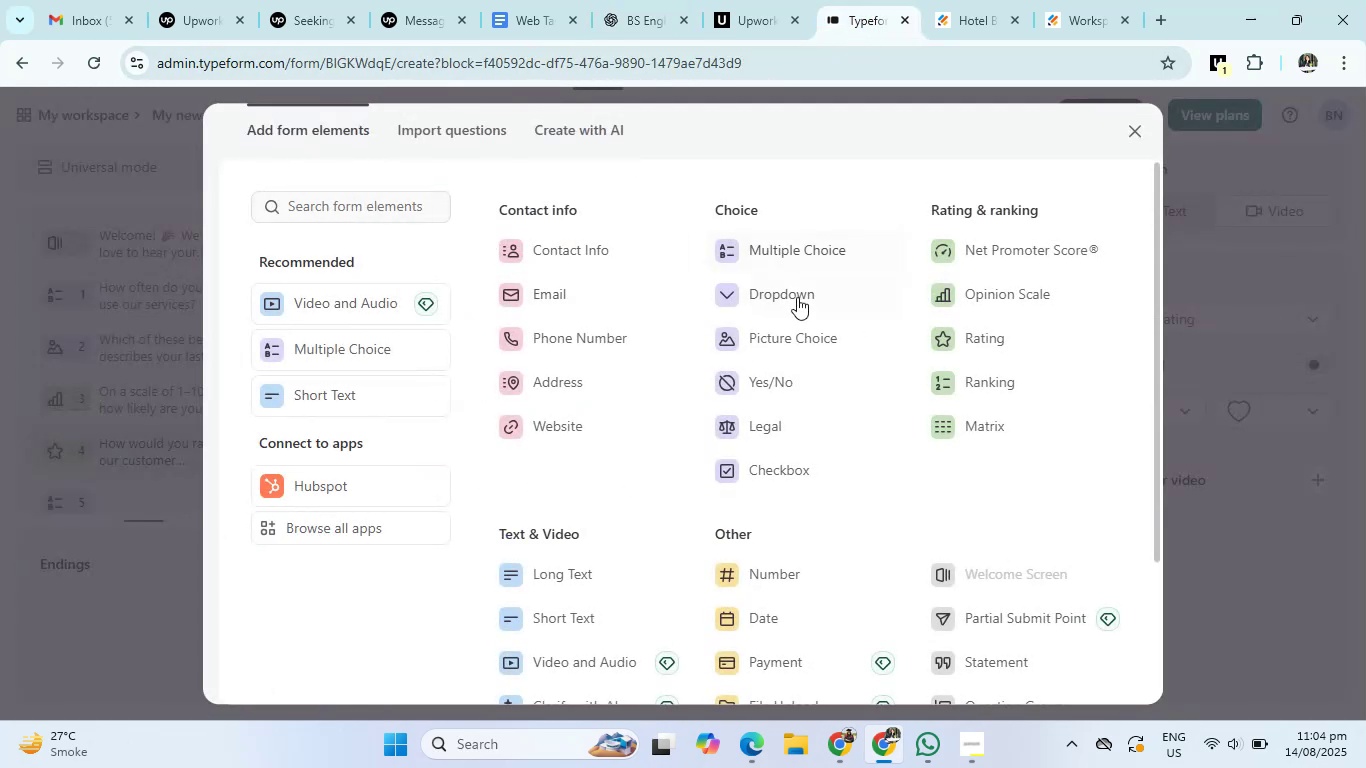 
left_click([788, 393])
 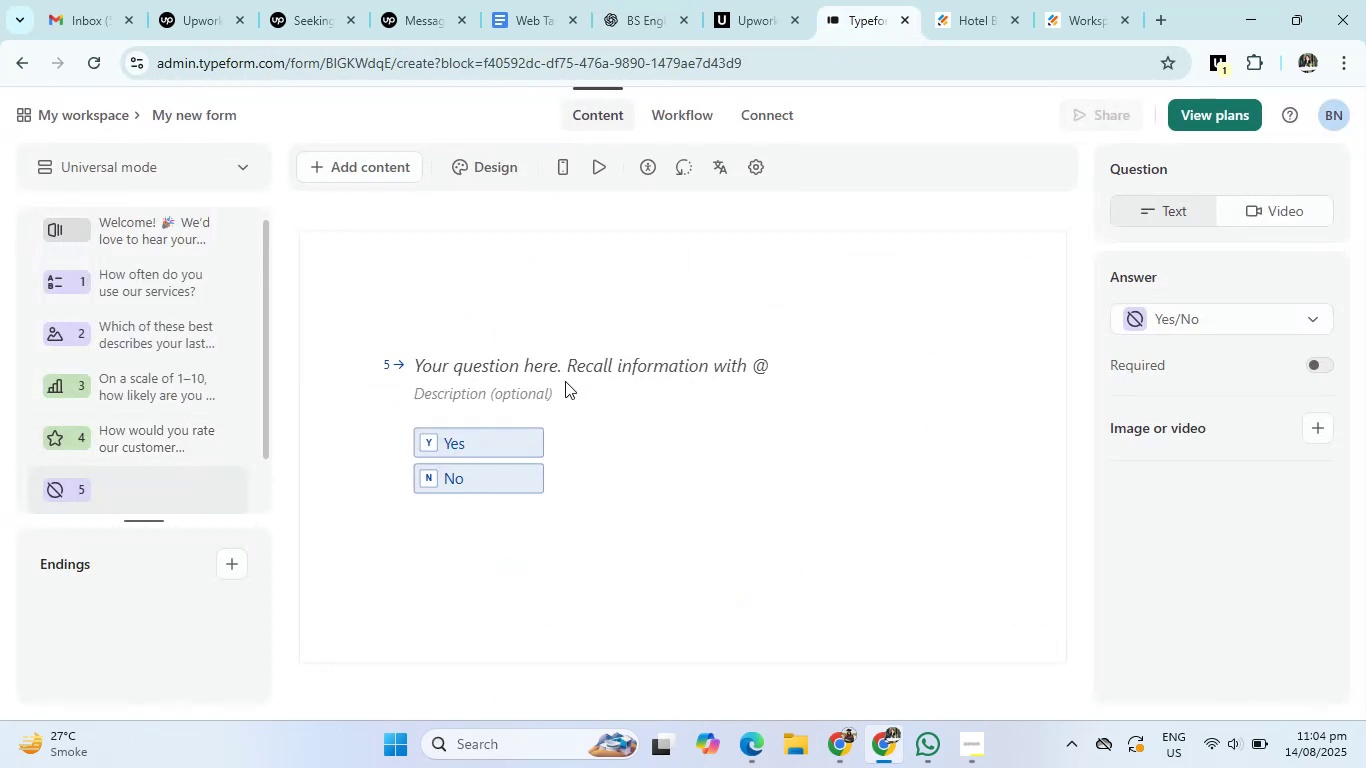 
left_click([543, 368])
 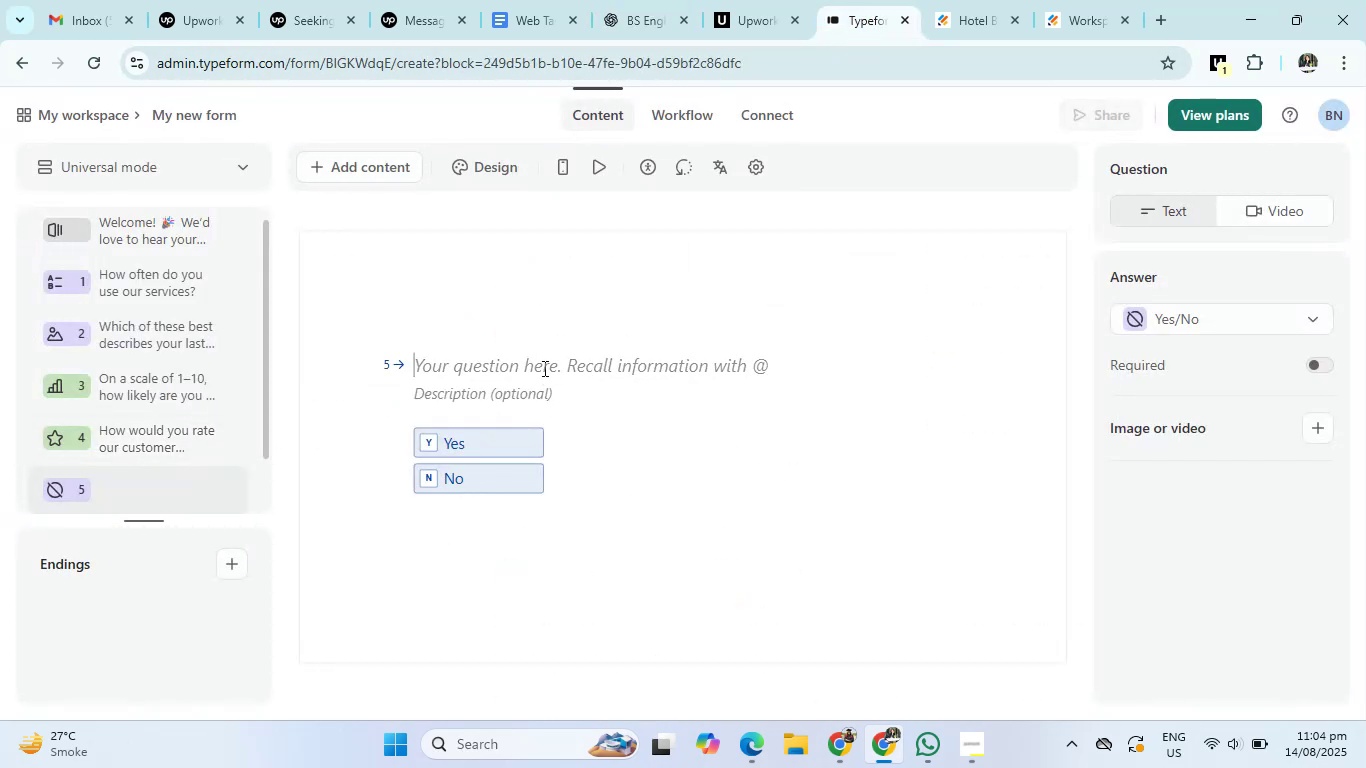 
key(Control+V)
 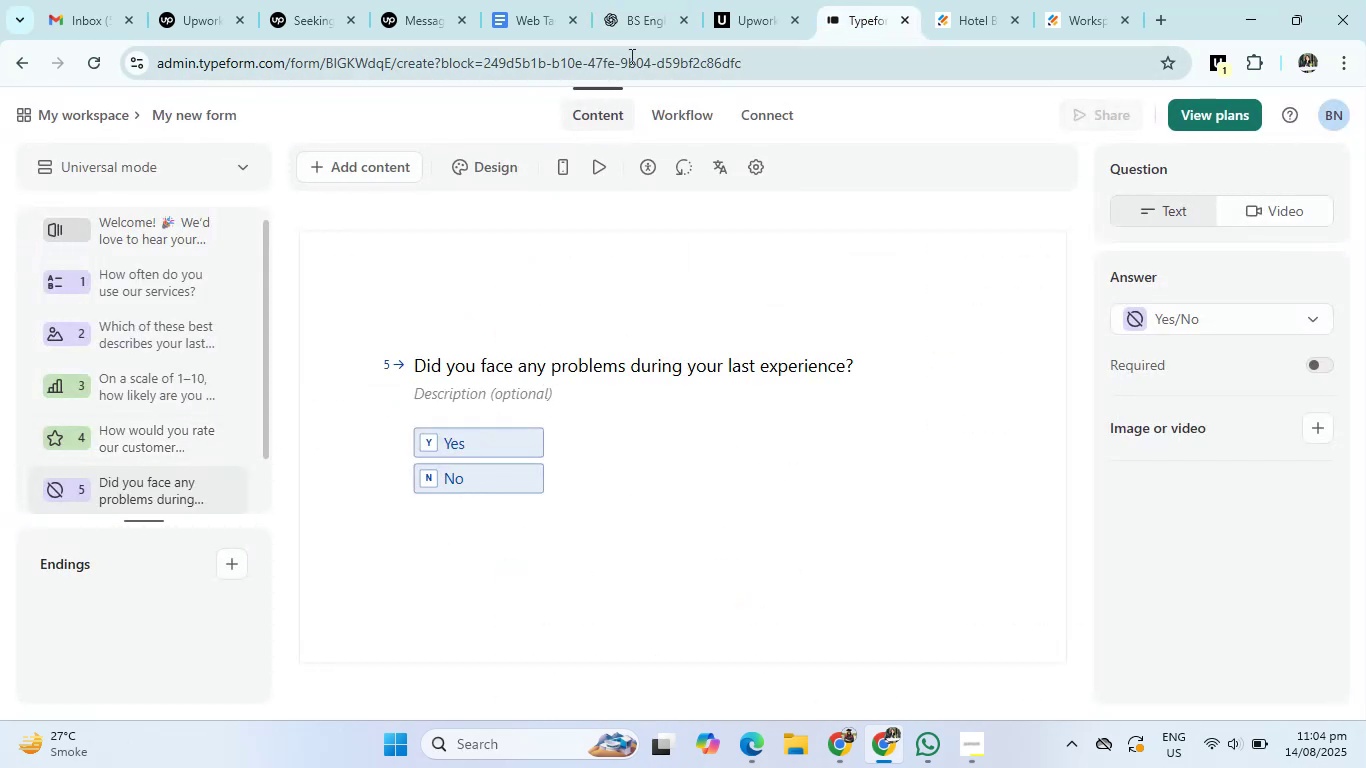 
left_click([631, 24])
 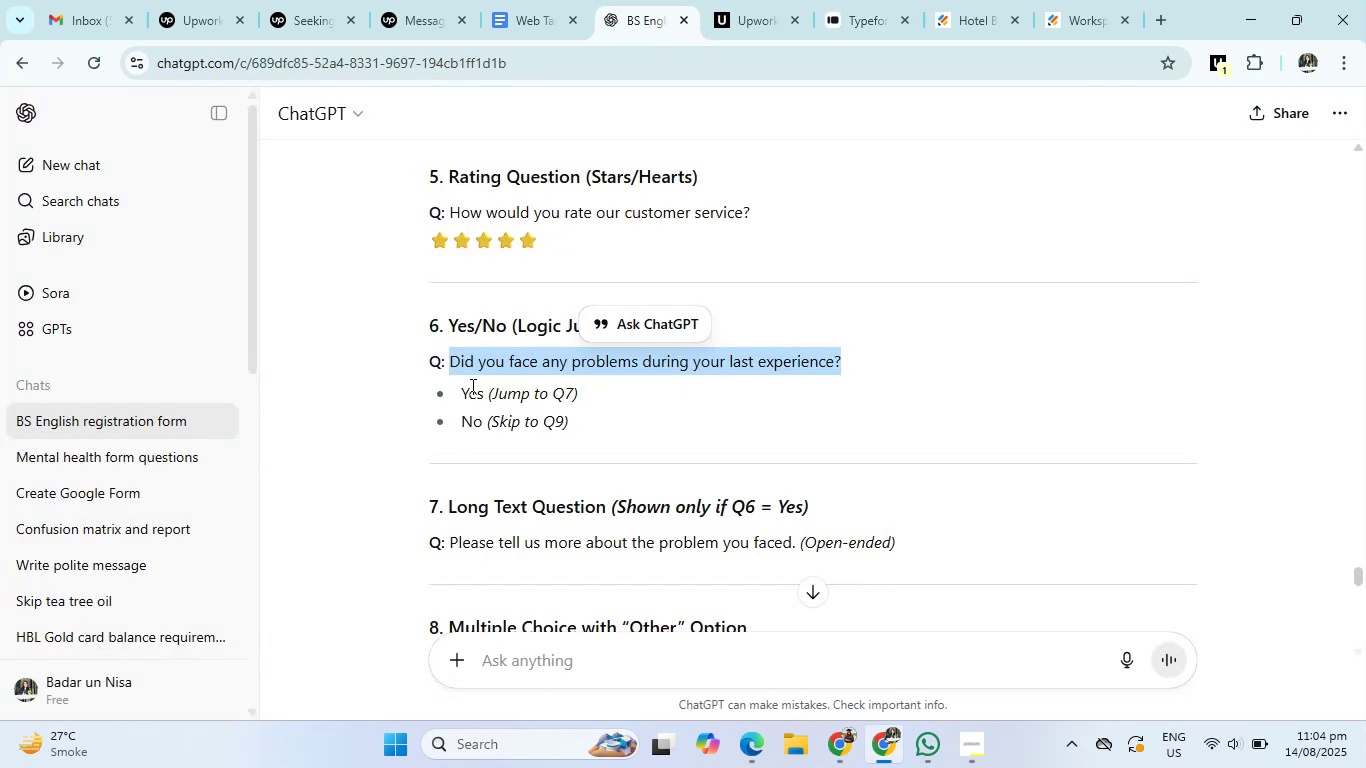 
left_click_drag(start_coordinate=[464, 389], to_coordinate=[577, 392])
 